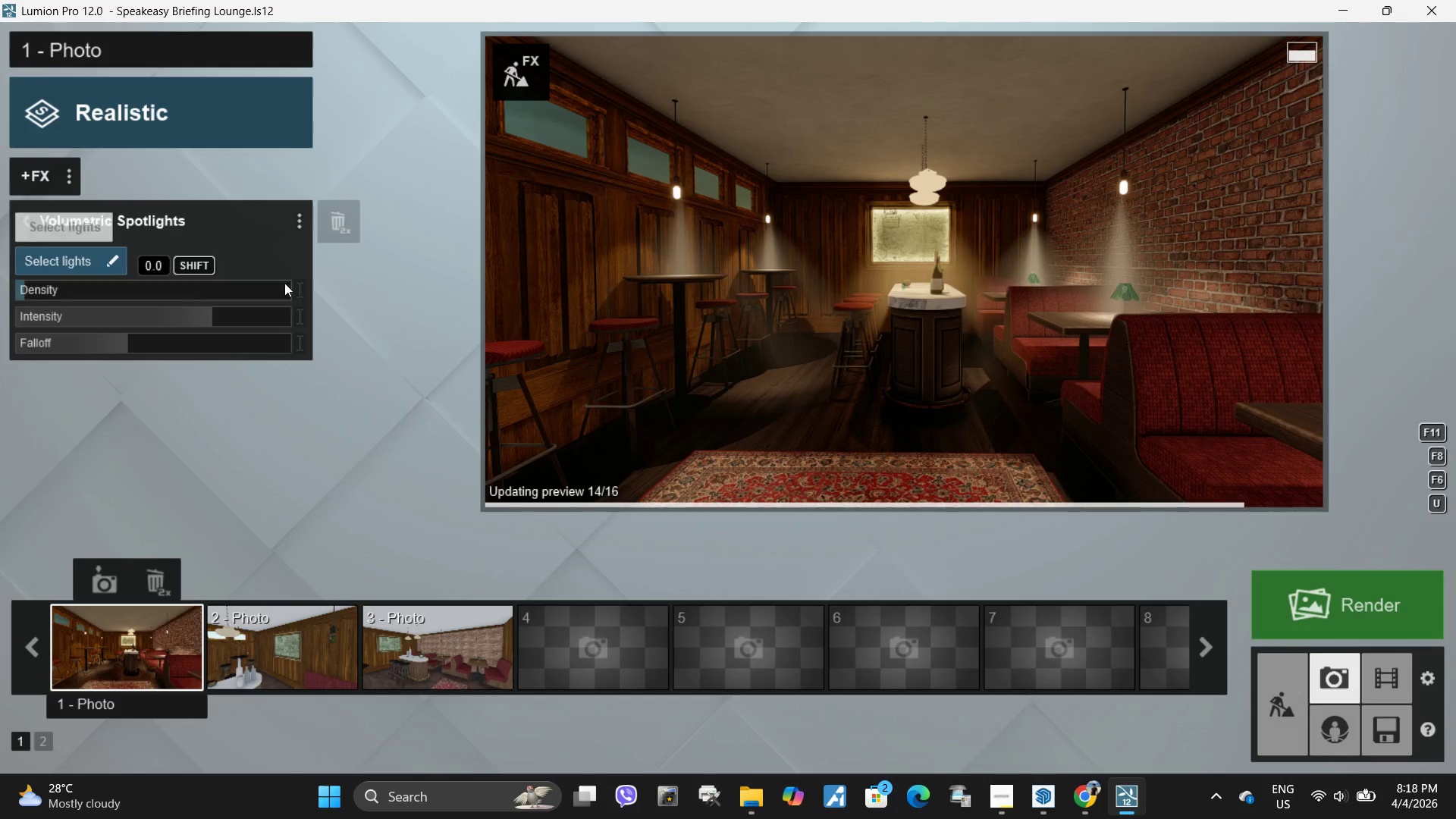 
hold_key(key=ShiftLeft, duration=1.05)
left_click_drag(start_coordinate=[217, 316], to_coordinate=[48, 312])
 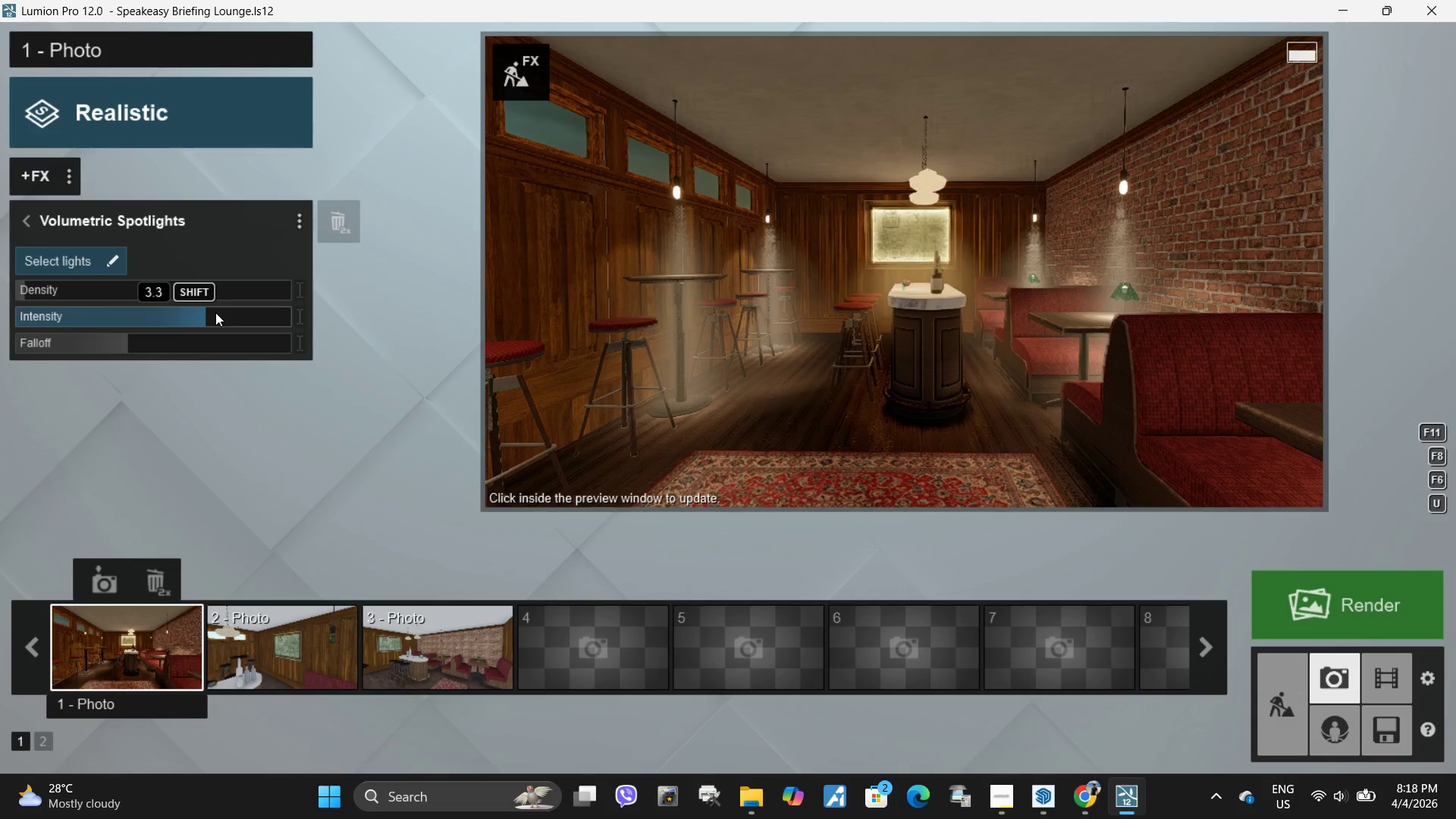 
left_click_drag(start_coordinate=[205, 312], to_coordinate=[94, 312])
 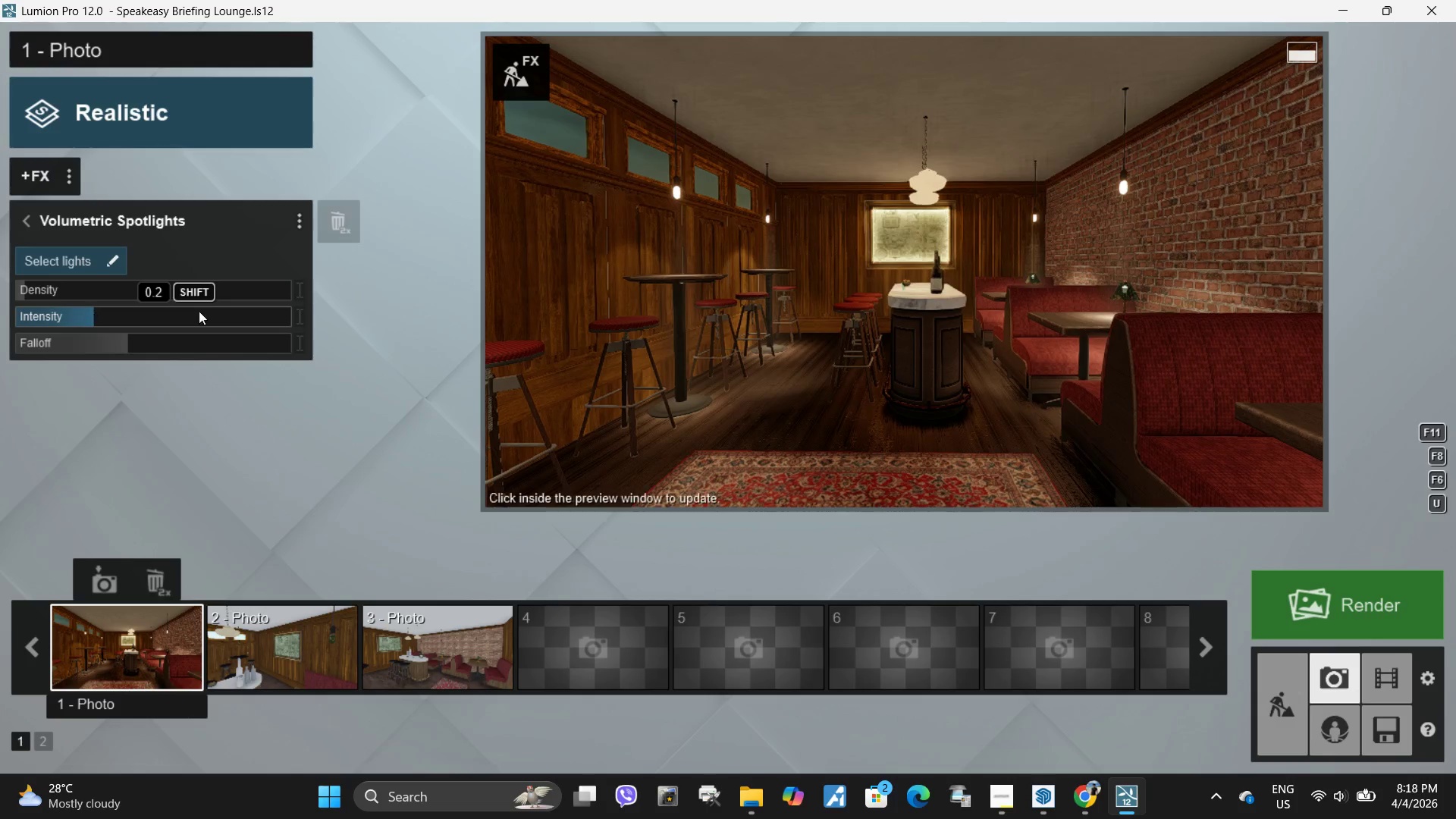 
hold_key(key=ShiftLeft, duration=0.41)
 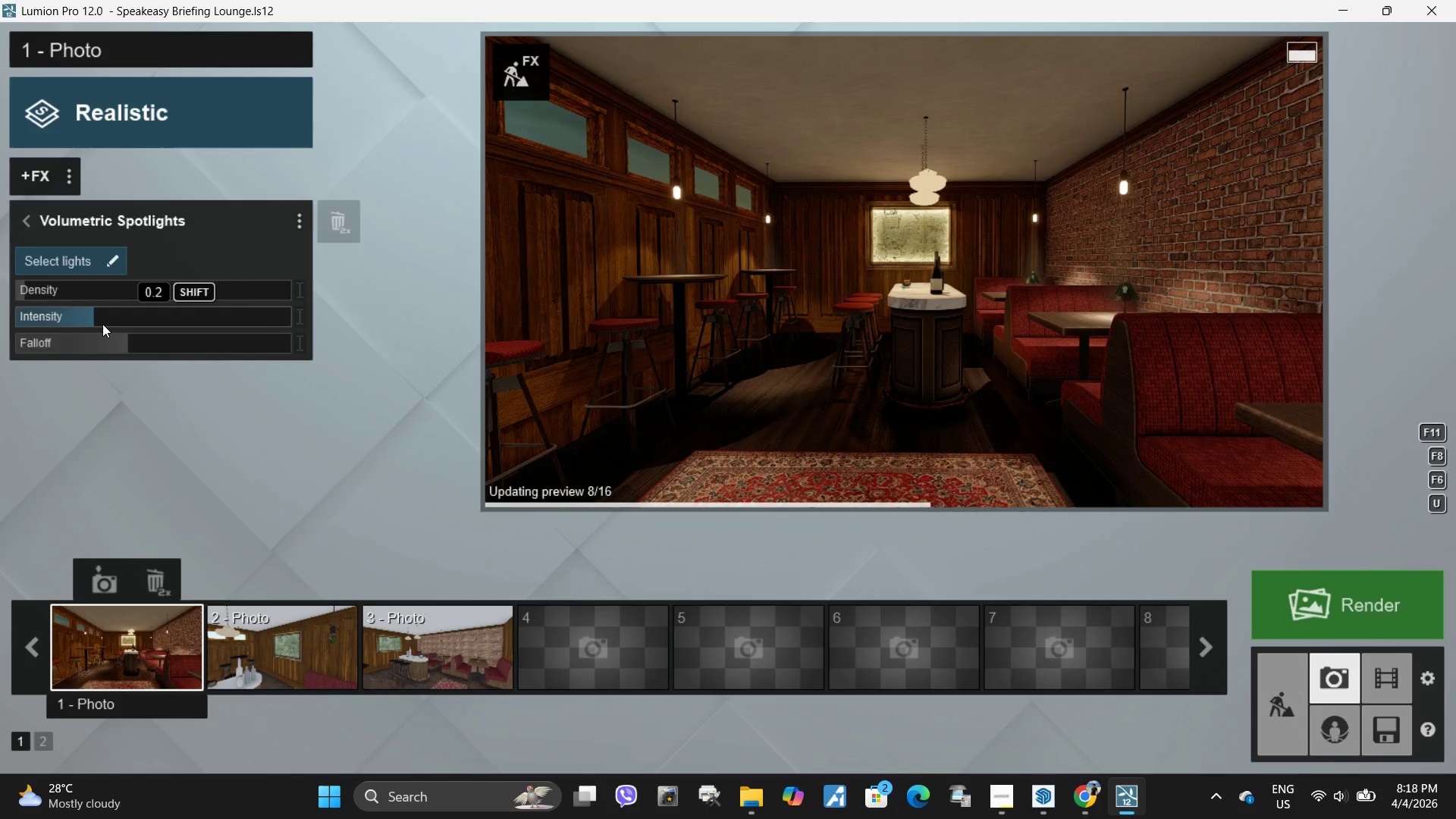 
hold_key(key=ShiftLeft, duration=0.64)
 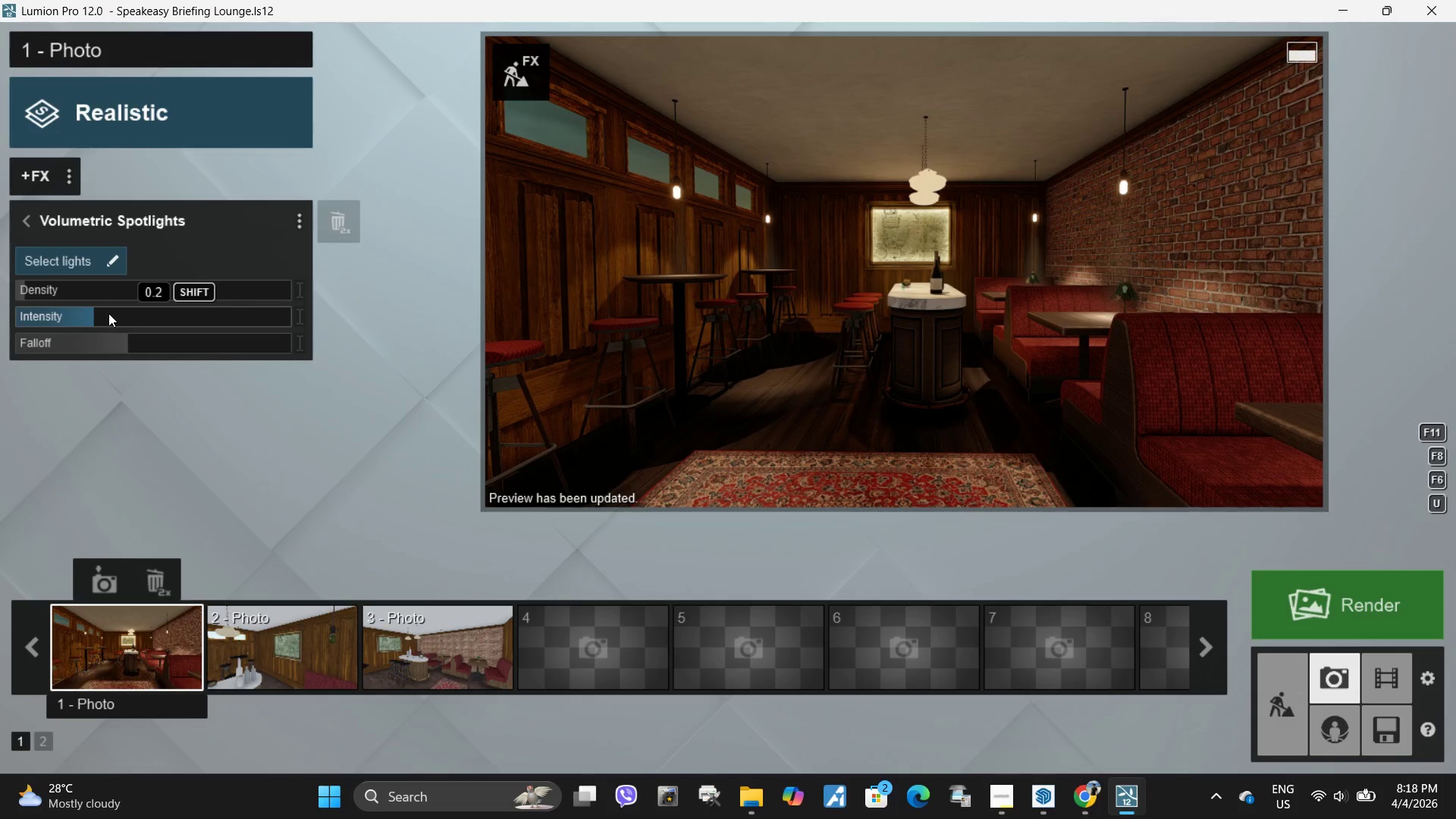 
left_click_drag(start_coordinate=[111, 313], to_coordinate=[146, 312])
 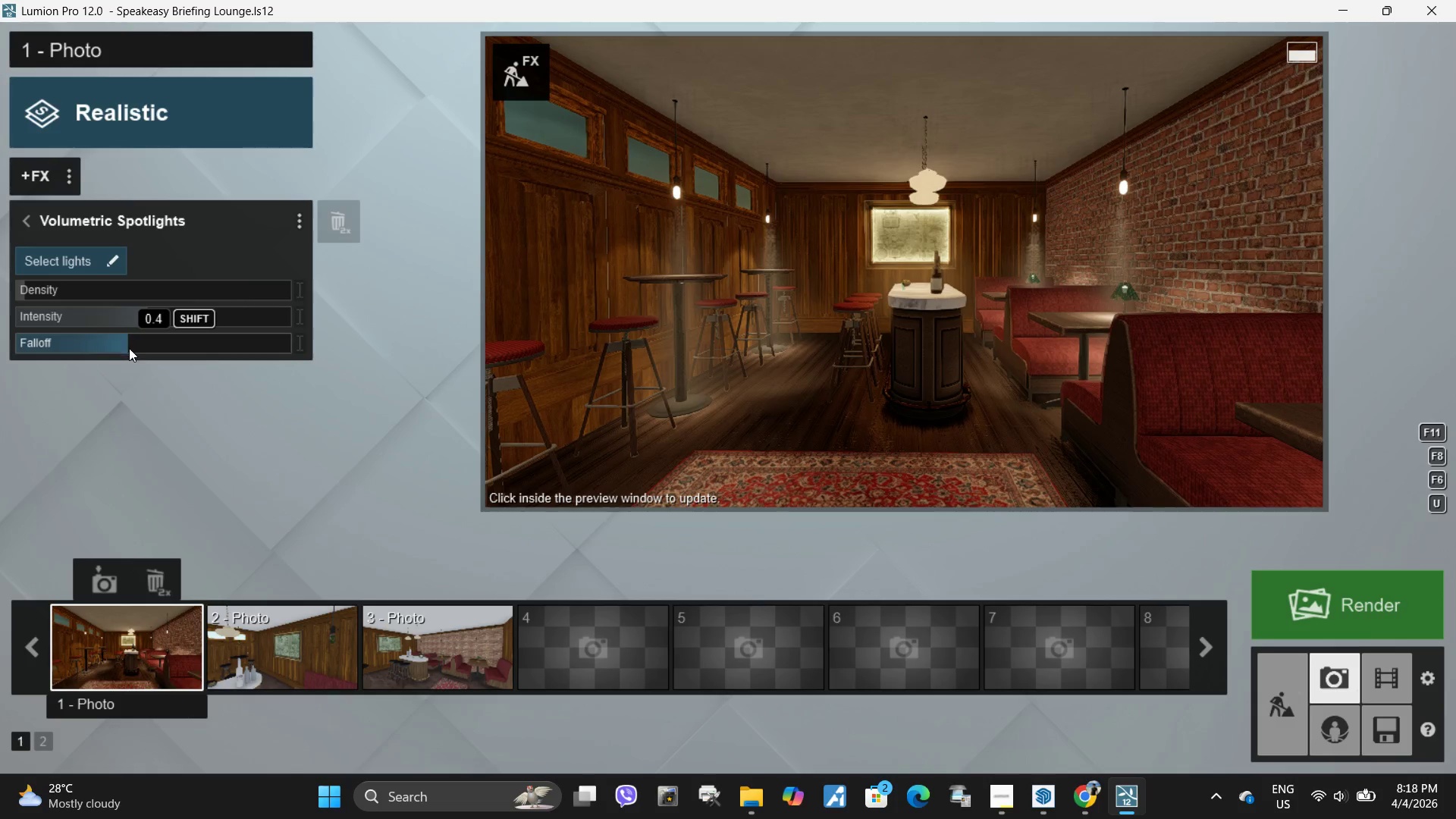 
left_click_drag(start_coordinate=[129, 348], to_coordinate=[272, 323])
 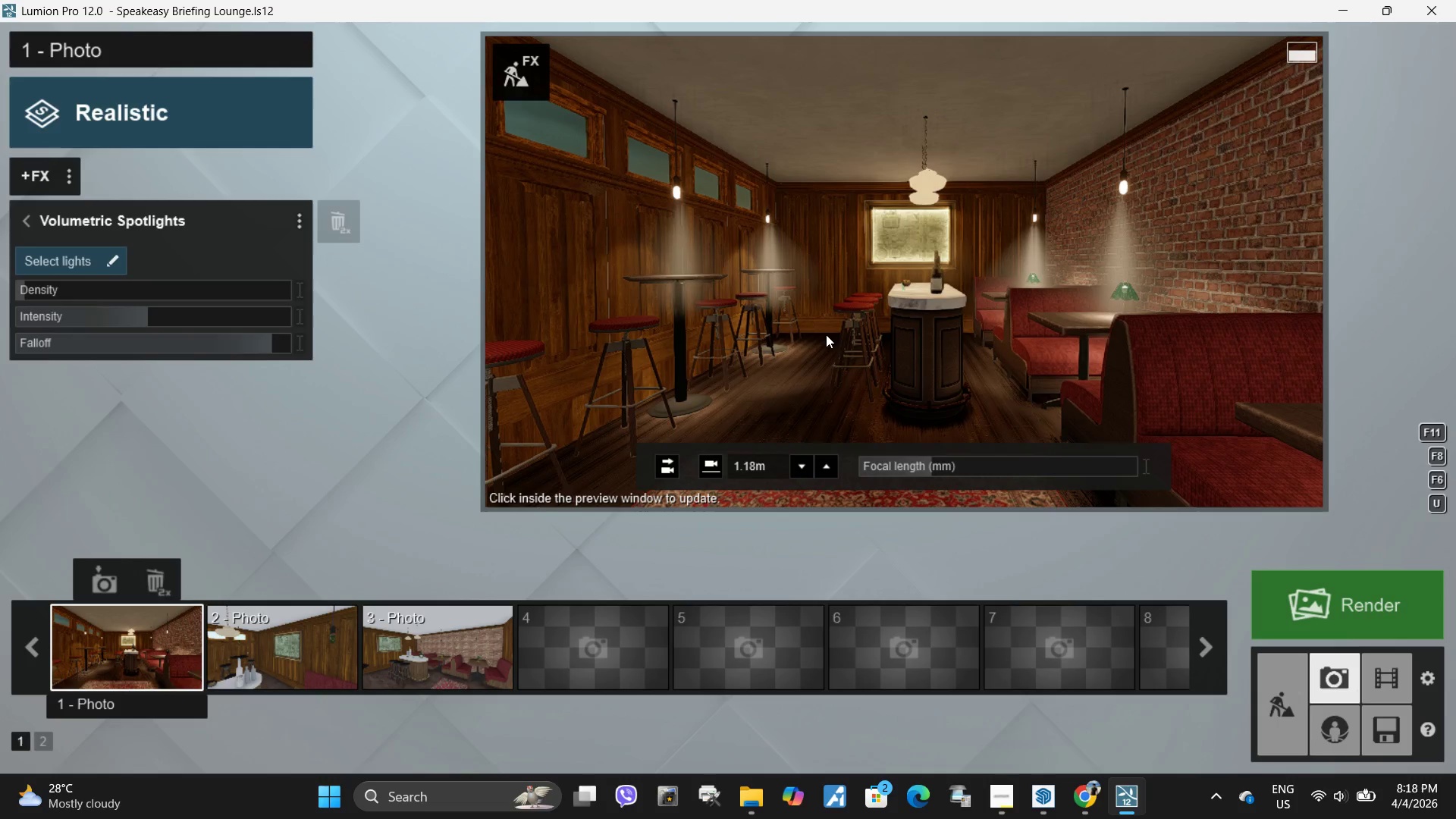 
left_click([826, 334])
 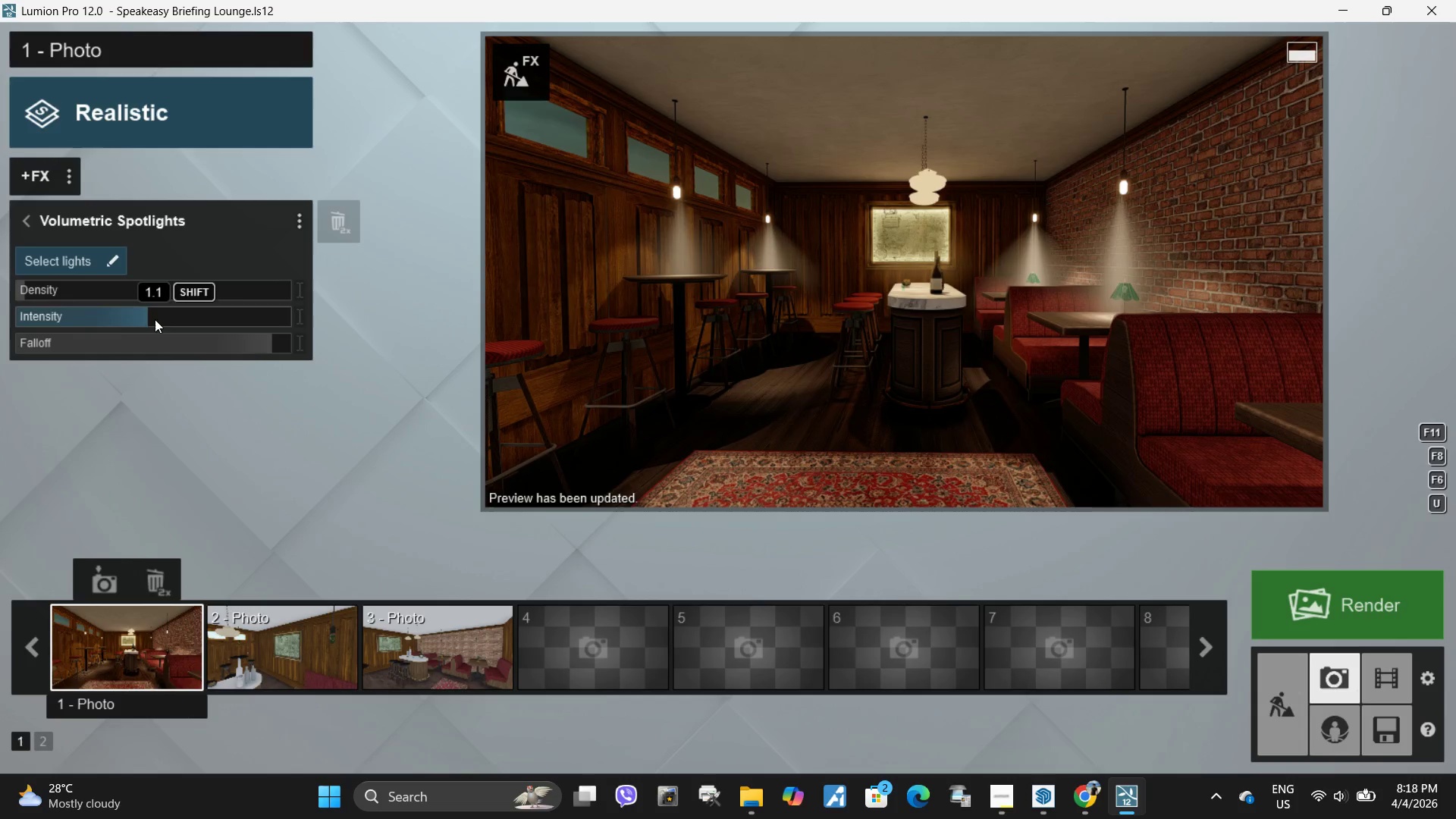 
left_click_drag(start_coordinate=[203, 344], to_coordinate=[18, 343])
 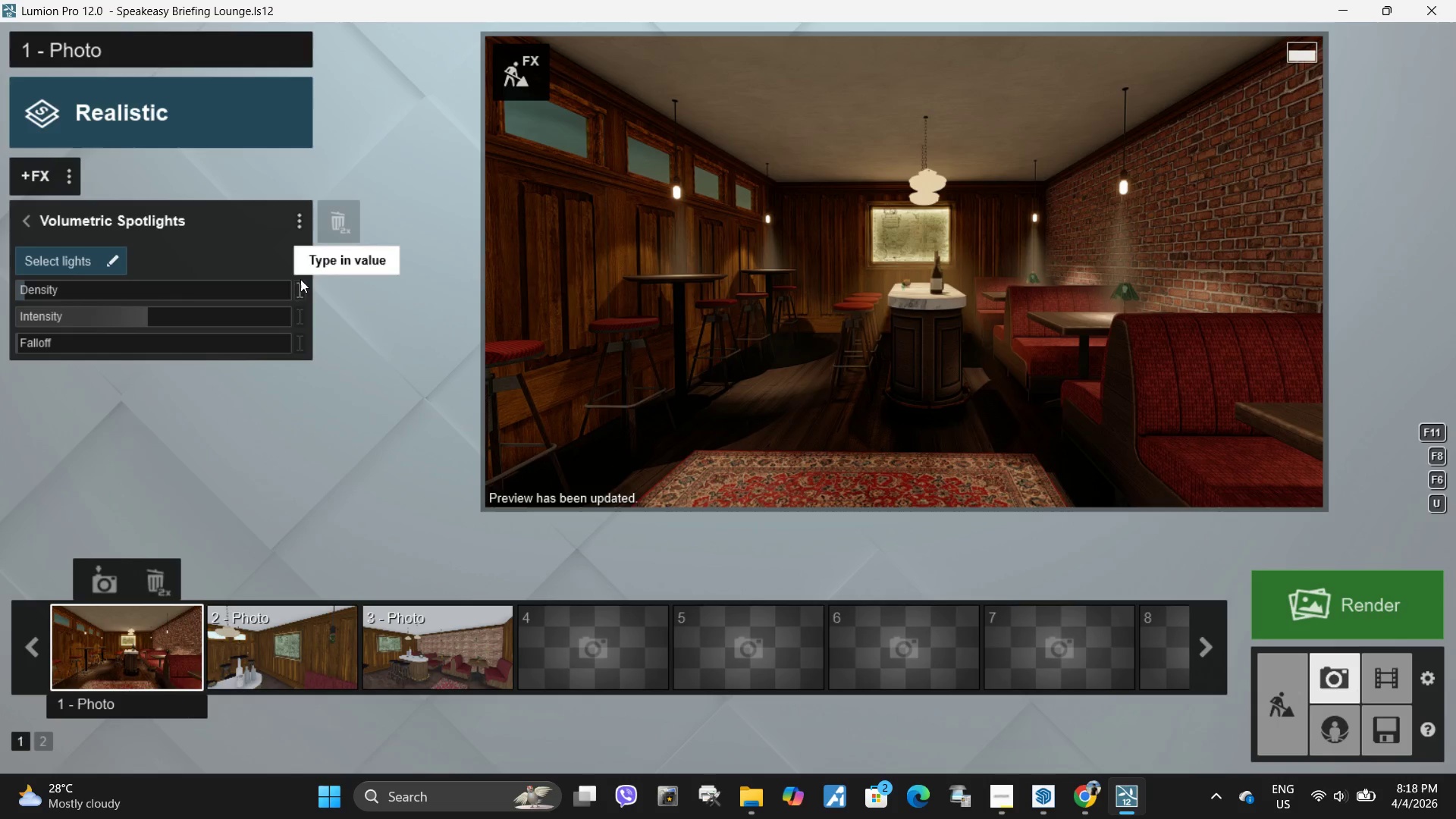 
hold_key(key=ShiftLeft, duration=1.22)
left_click_drag(start_coordinate=[113, 290], to_coordinate=[6, 290])
 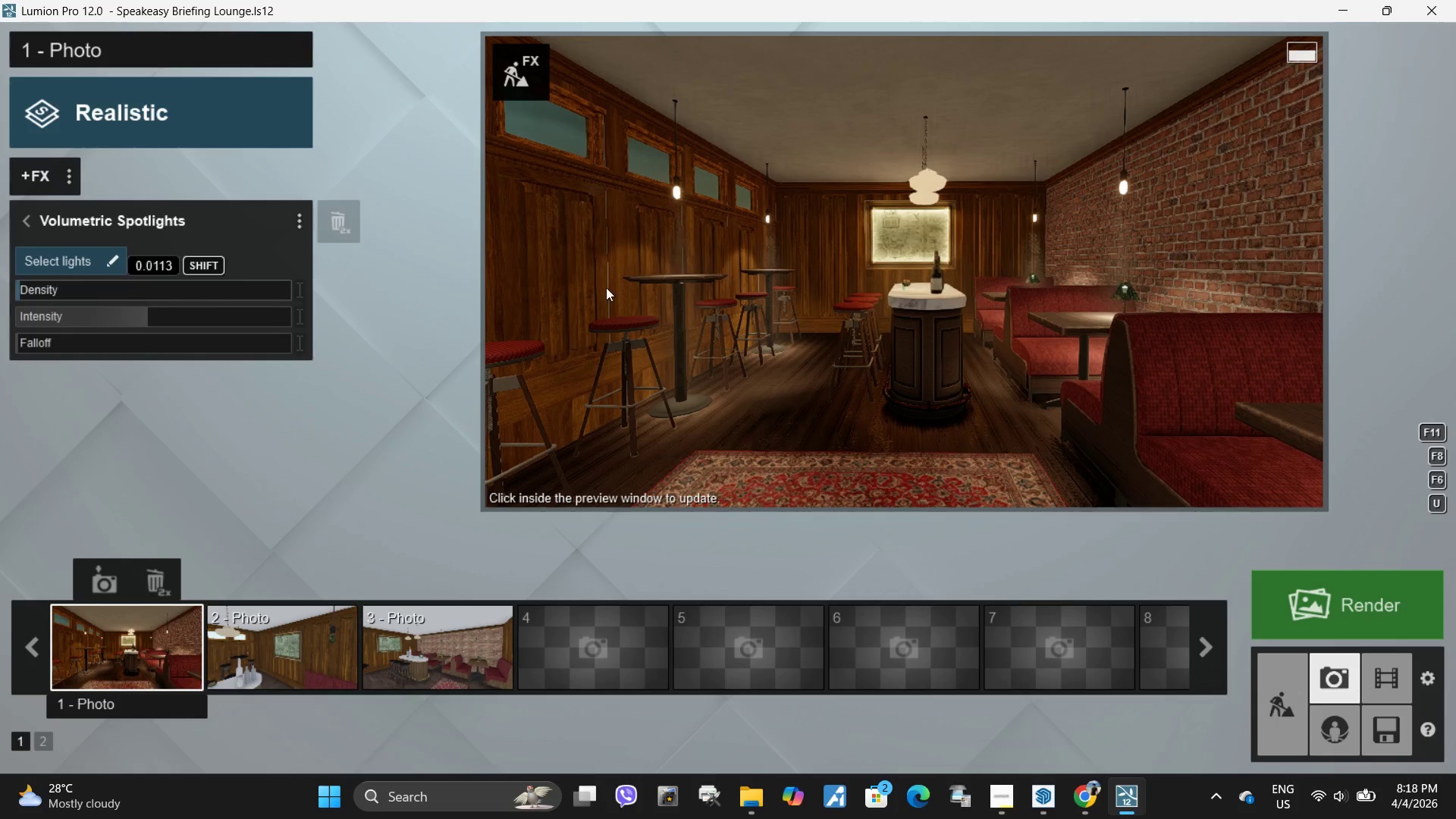 
hold_key(key=ShiftLeft, duration=2.12)
left_click([841, 287])
 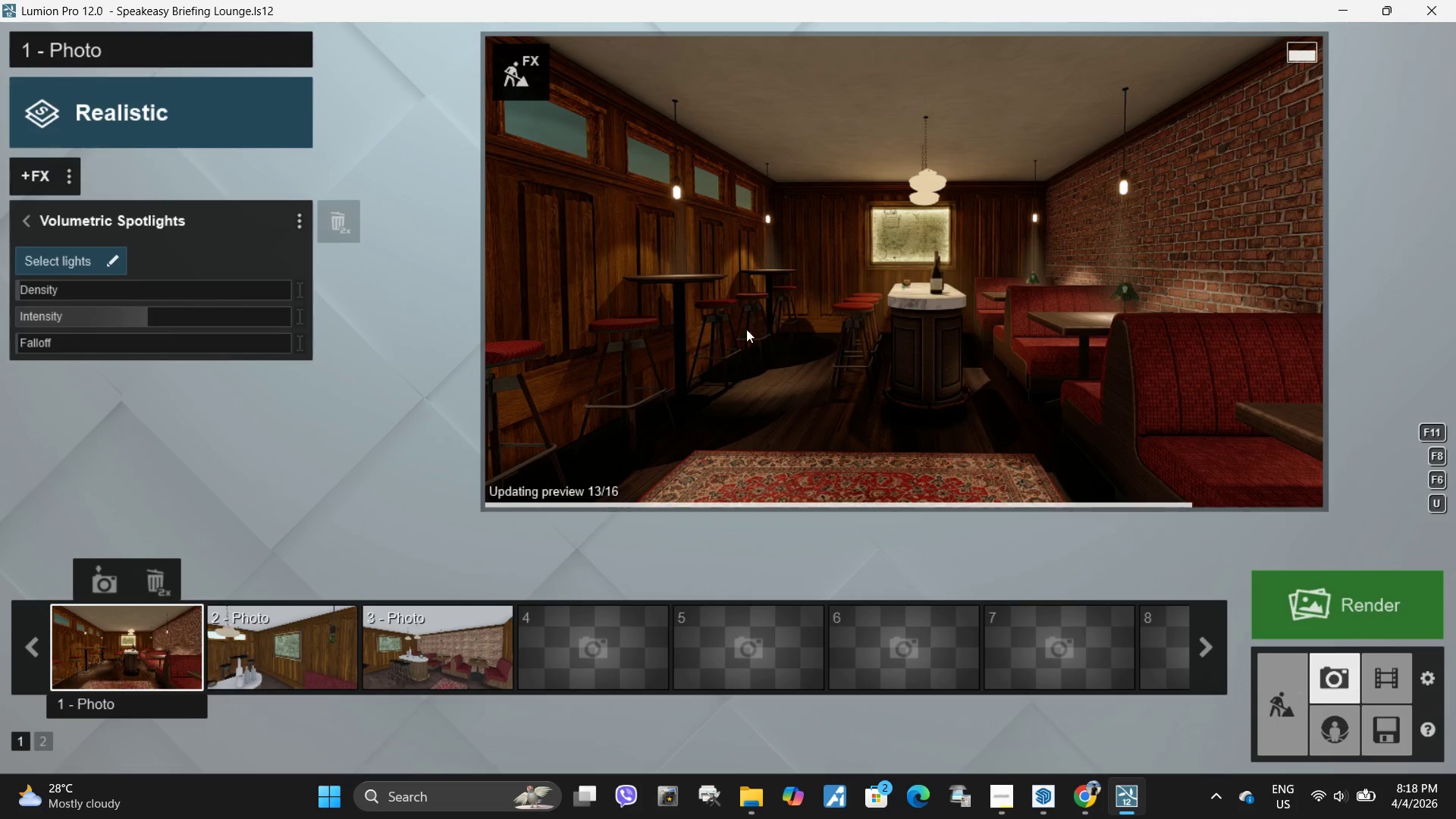 
hold_key(key=ShiftLeft, duration=1.27)
left_click_drag(start_coordinate=[133, 315], to_coordinate=[108, 309])
 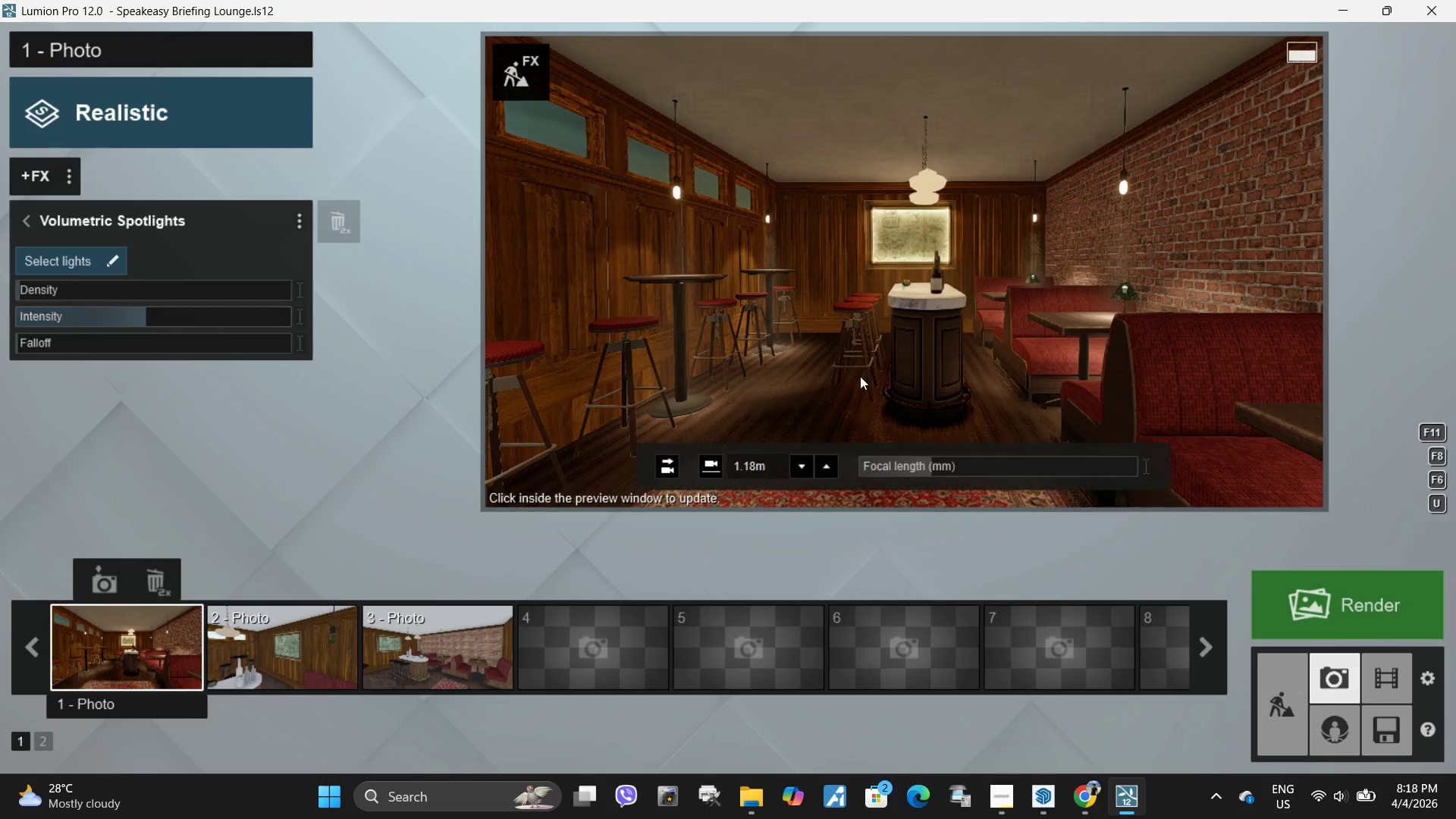 
left_click([860, 376])
 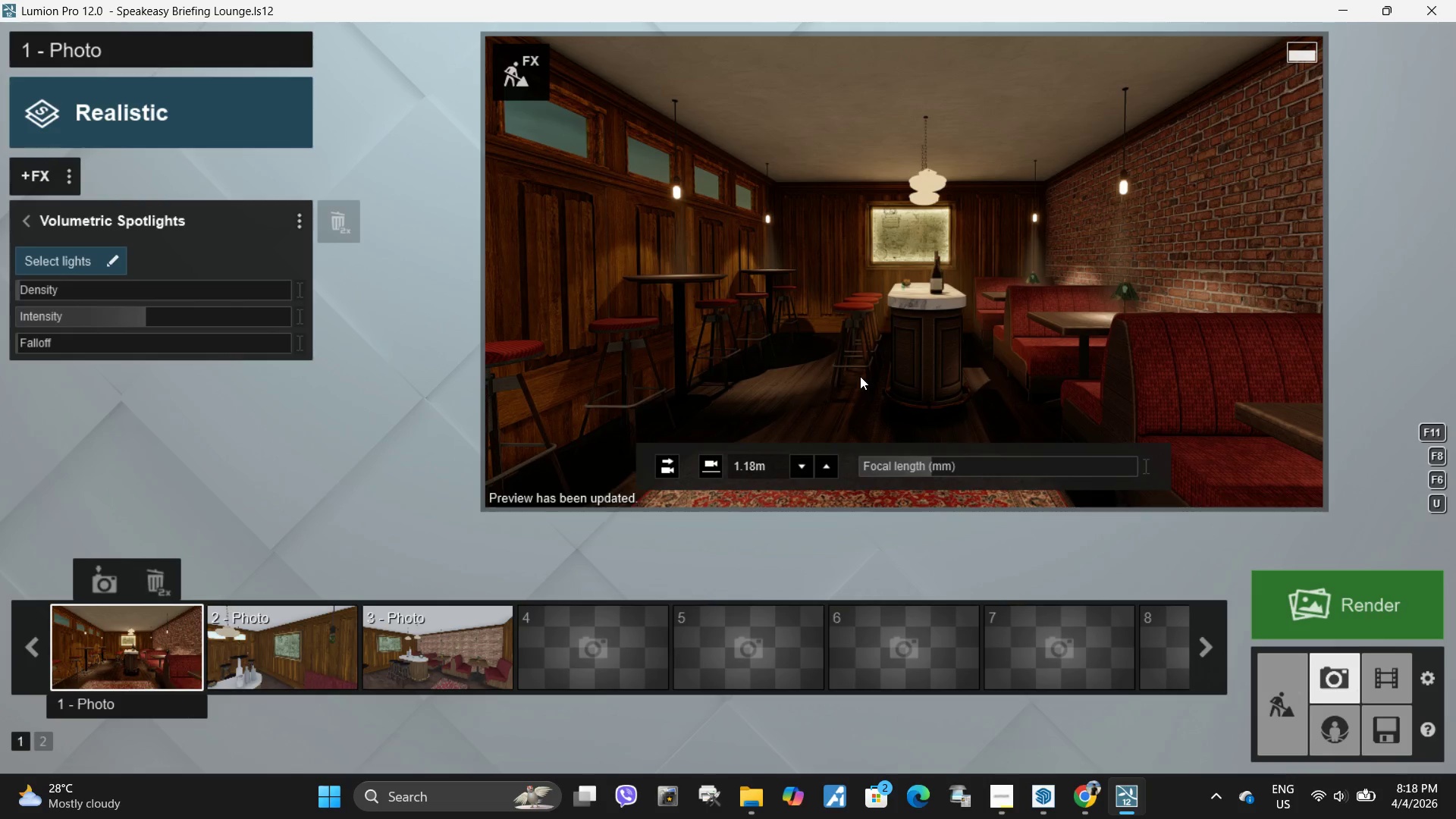 
hold_key(key=ShiftLeft, duration=1.5)
left_click_drag(start_coordinate=[157, 316], to_coordinate=[1454, 374])
 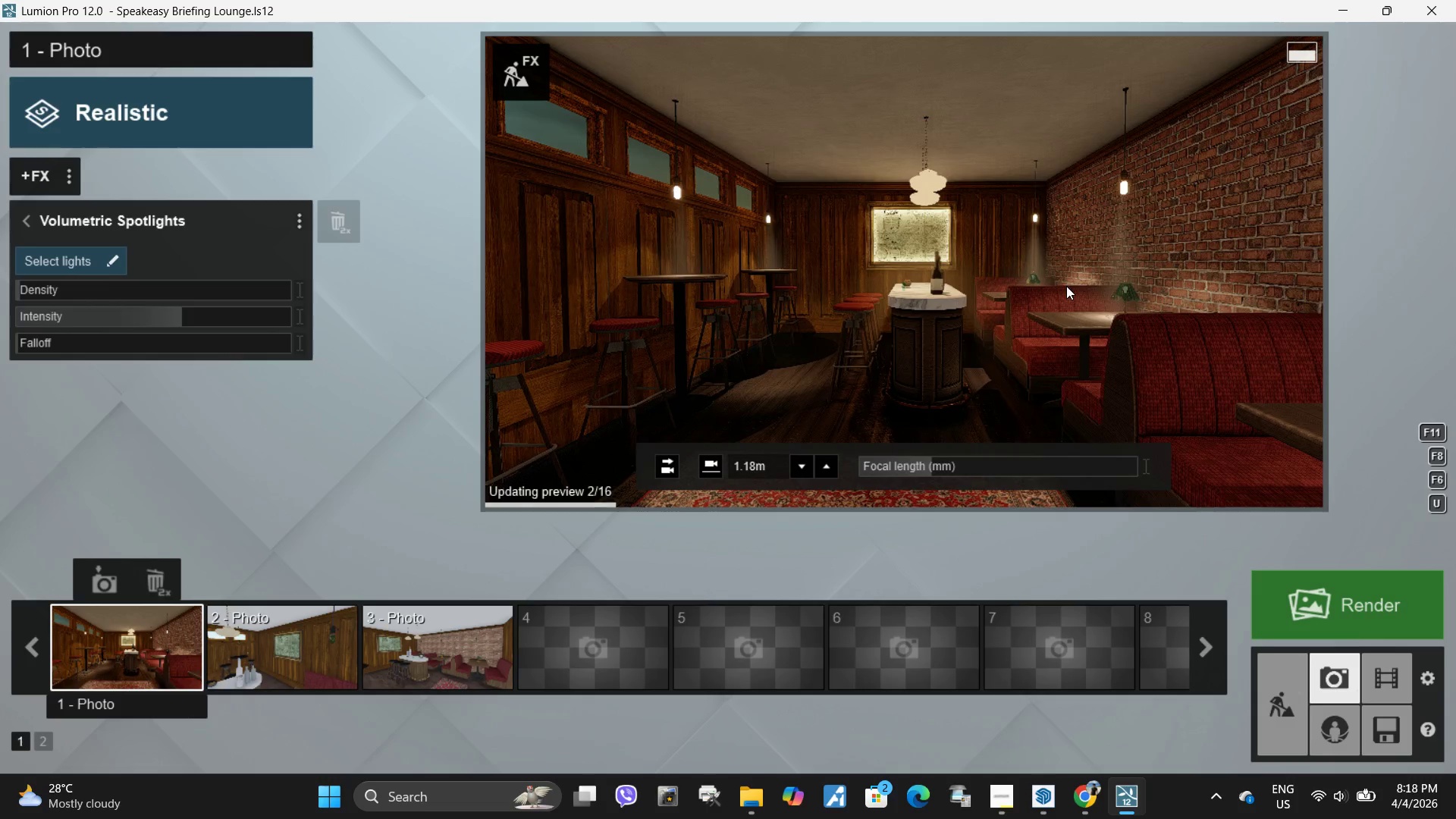 
hold_key(key=ShiftLeft, duration=0.88)
 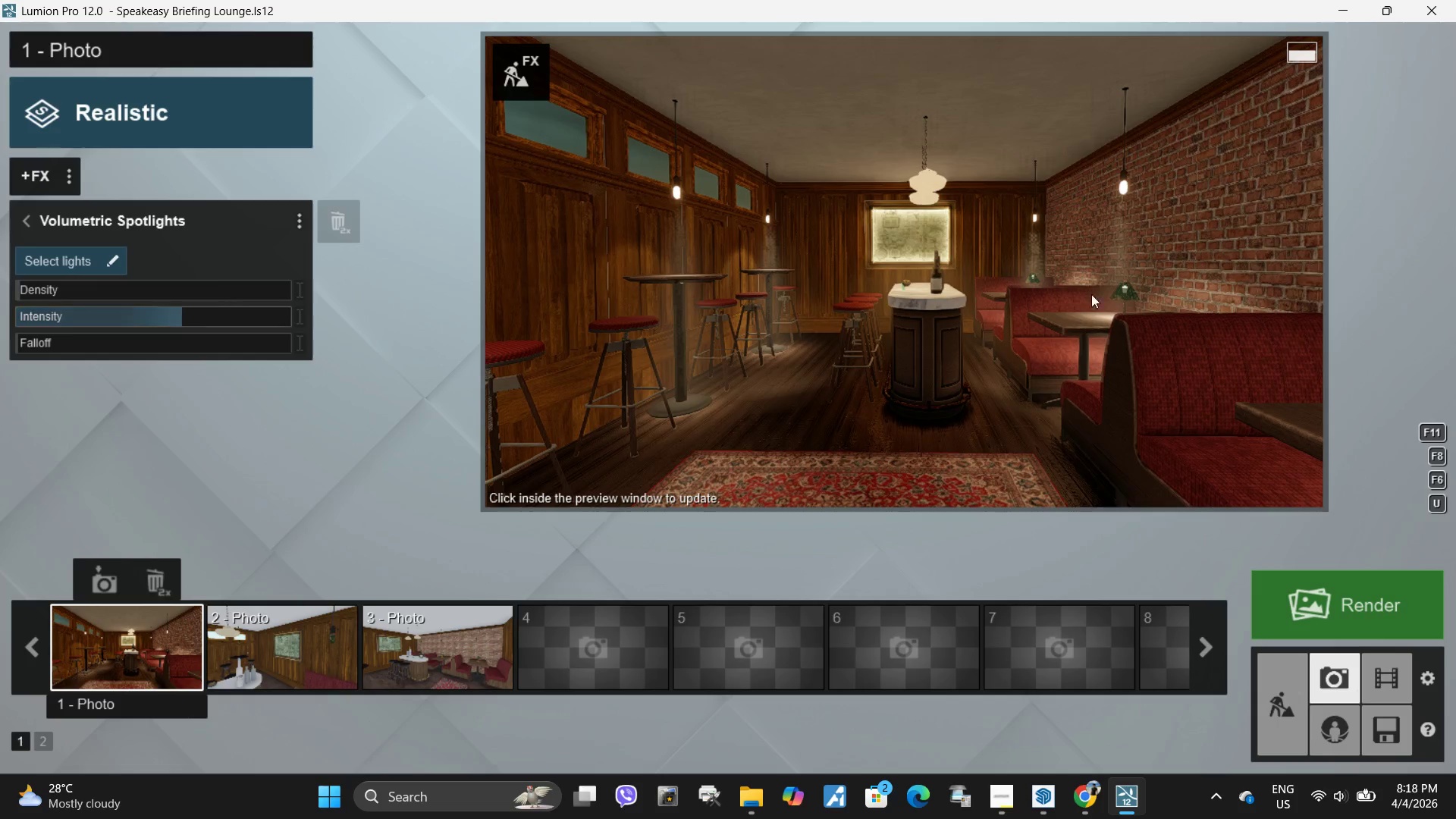 
left_click([1066, 286])
 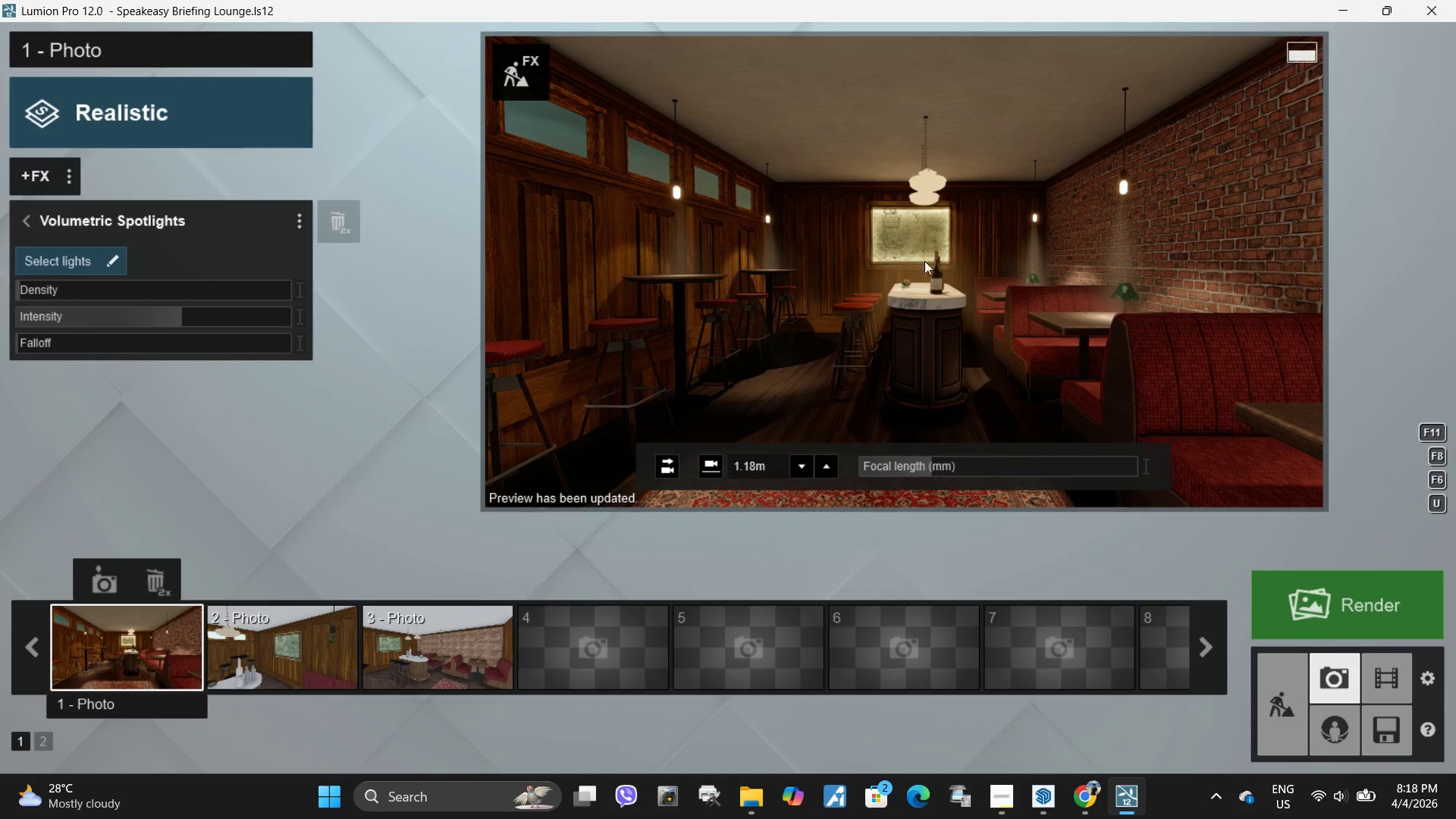 
wait(5.5)
 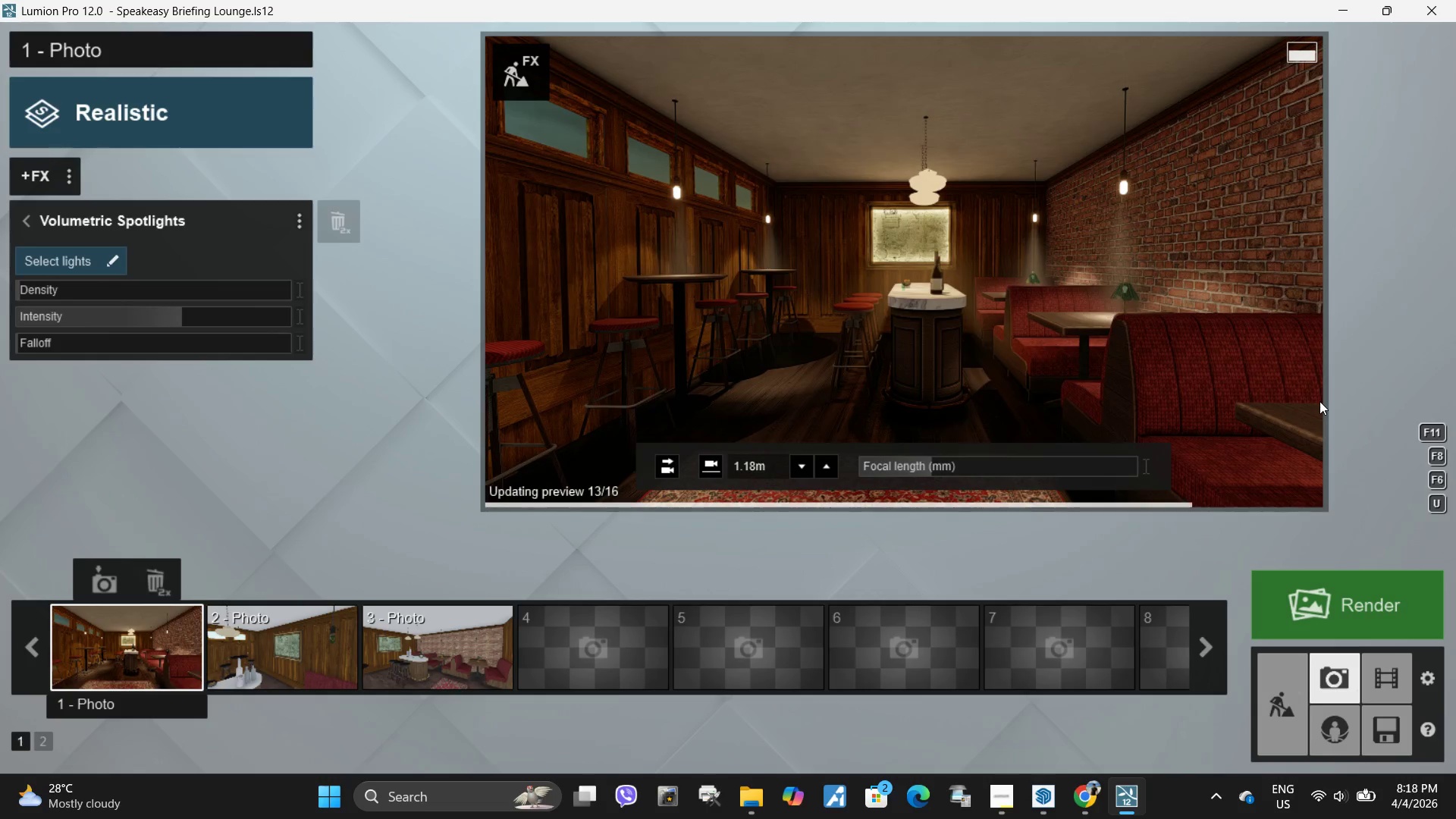 
left_click([519, 69])
 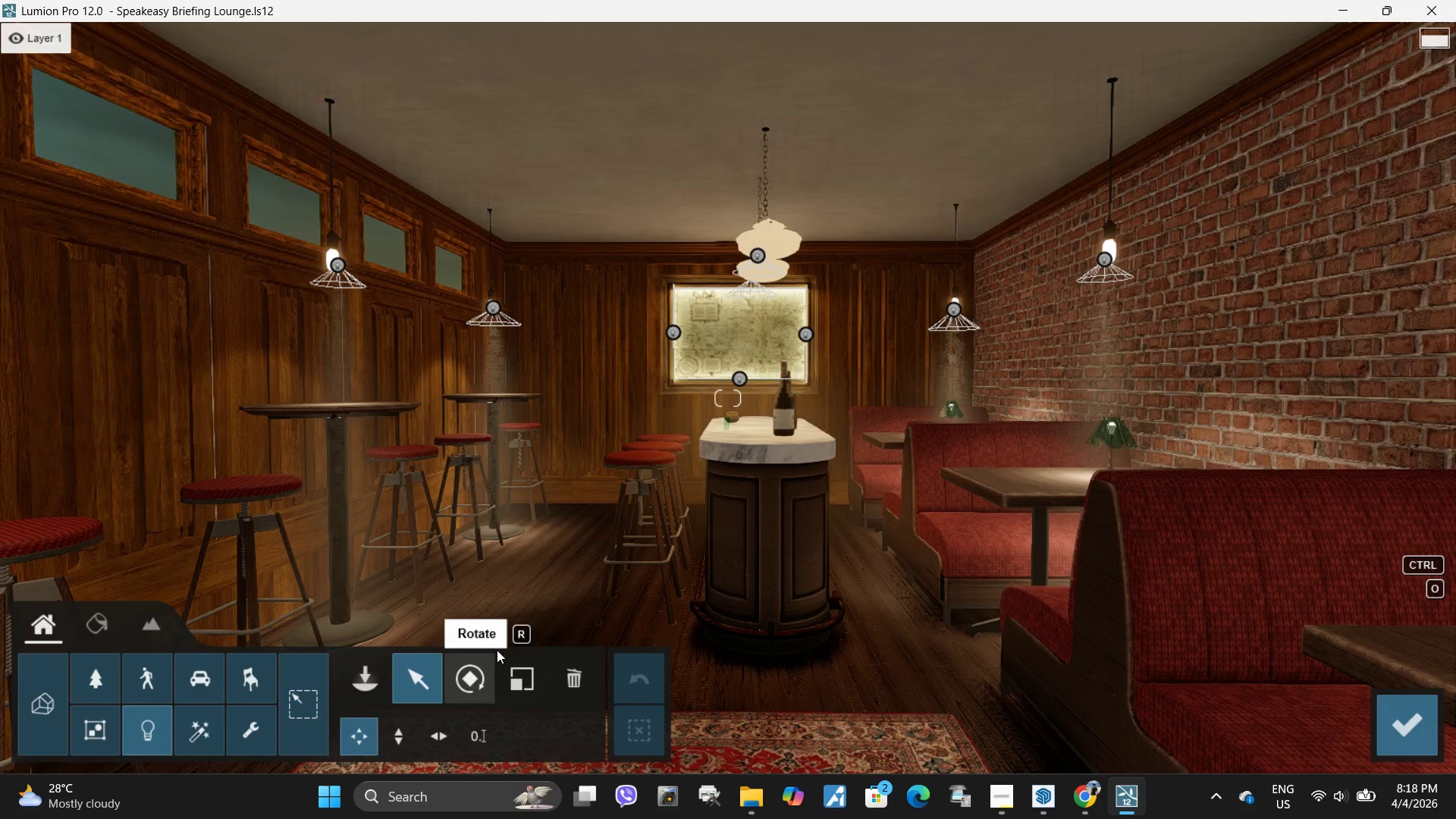 
left_click([1390, 718])
 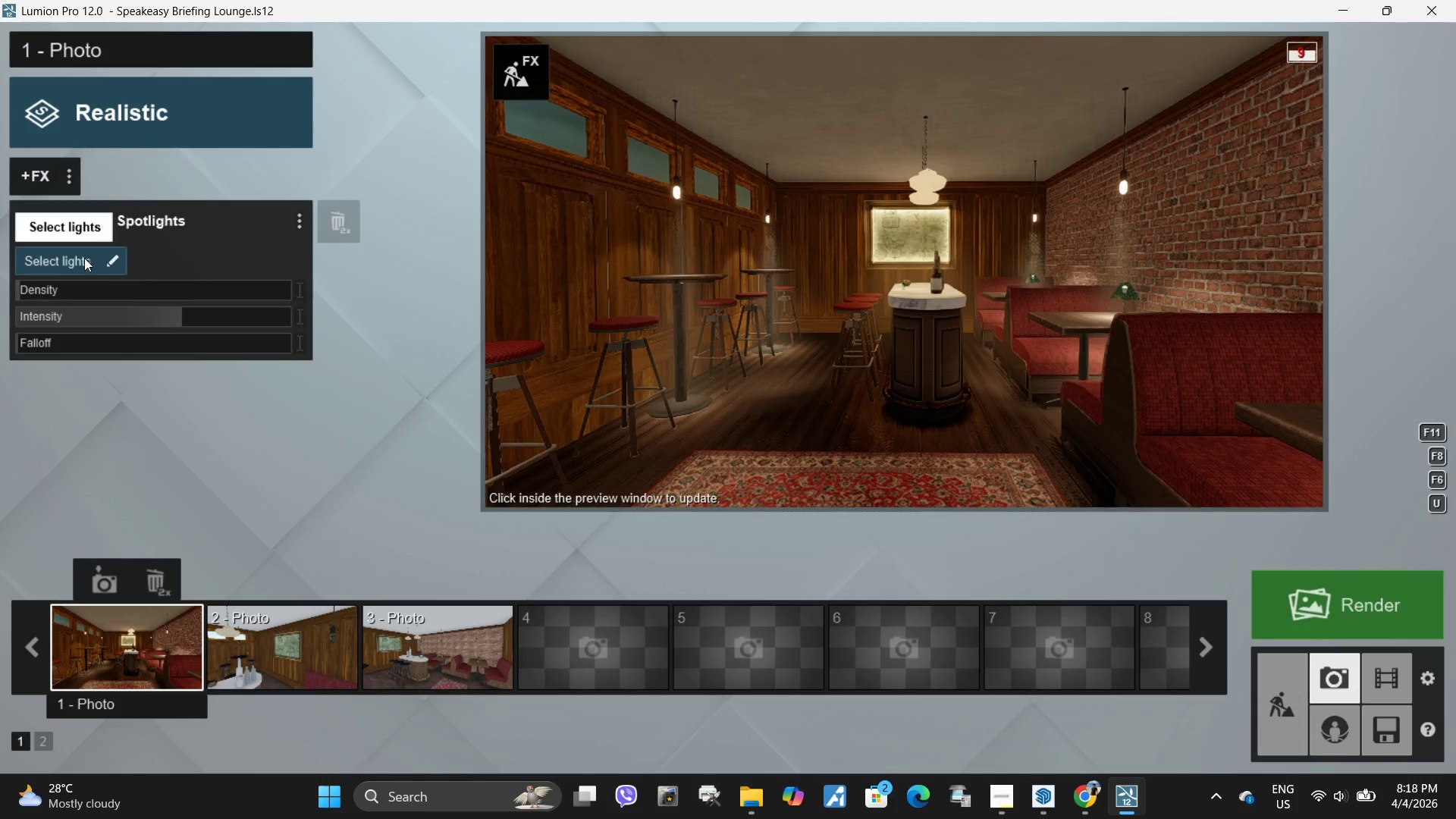 
left_click([109, 259])
 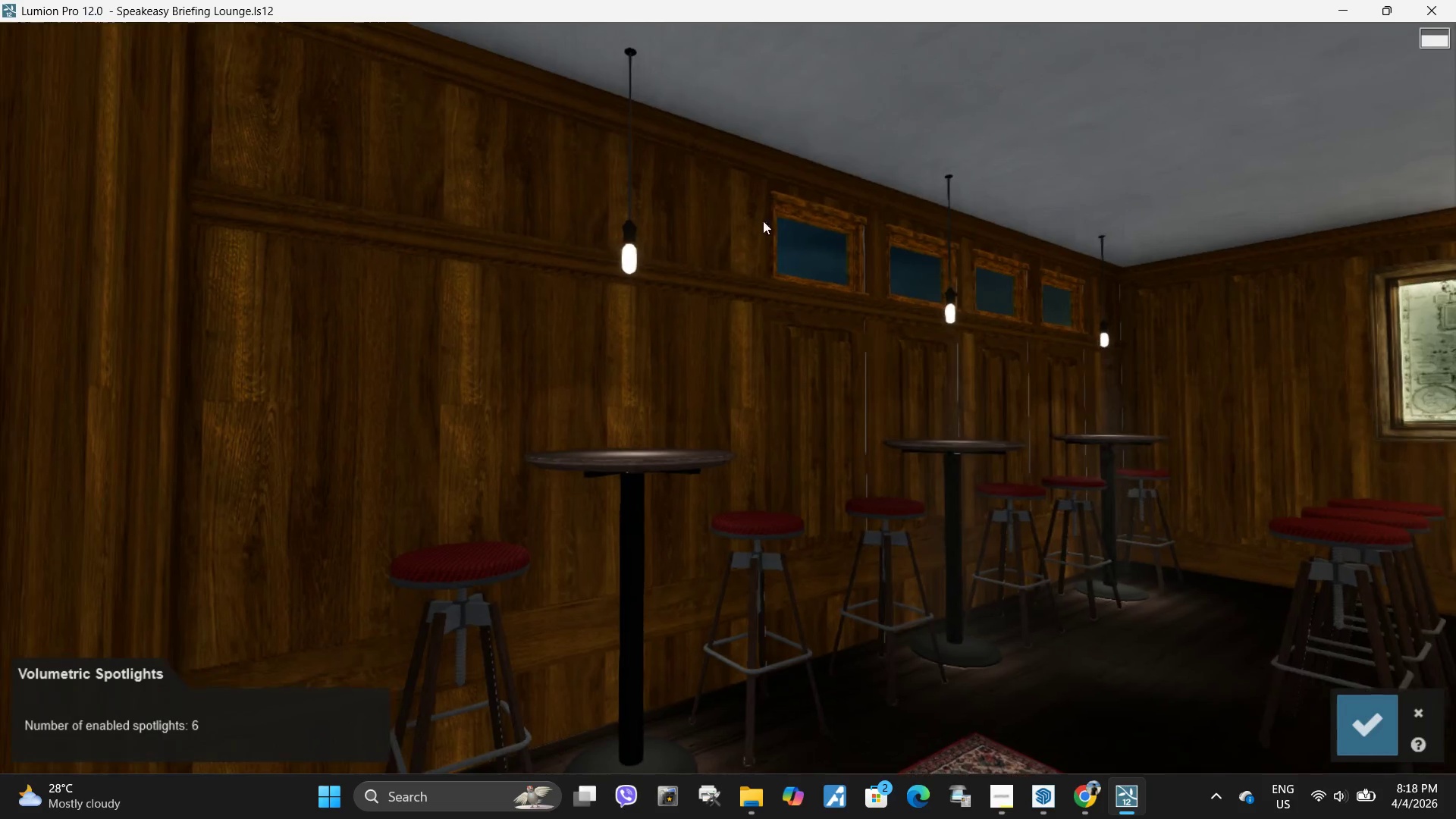 
left_click([659, 269])
 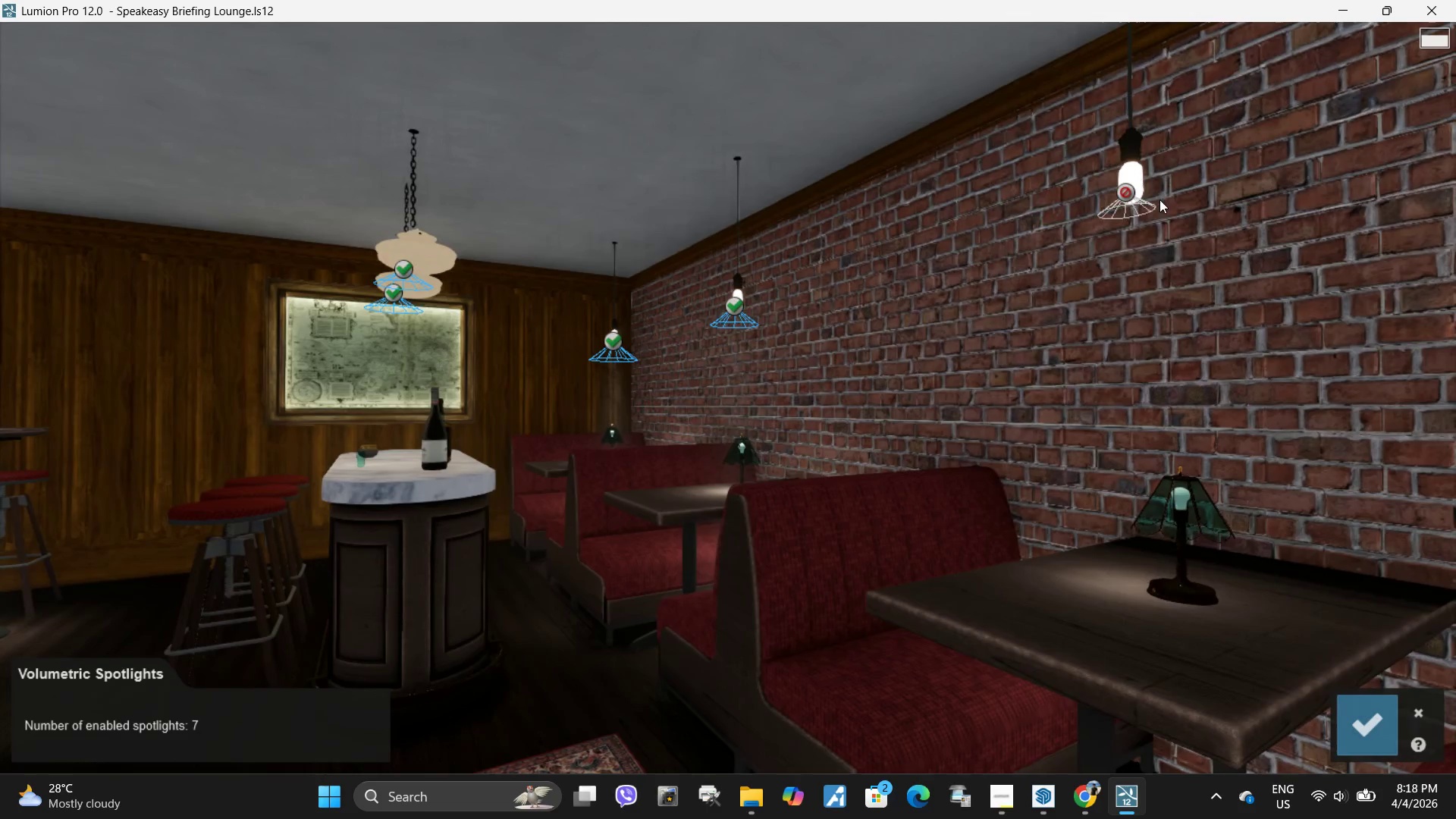 
left_click([1122, 189])
 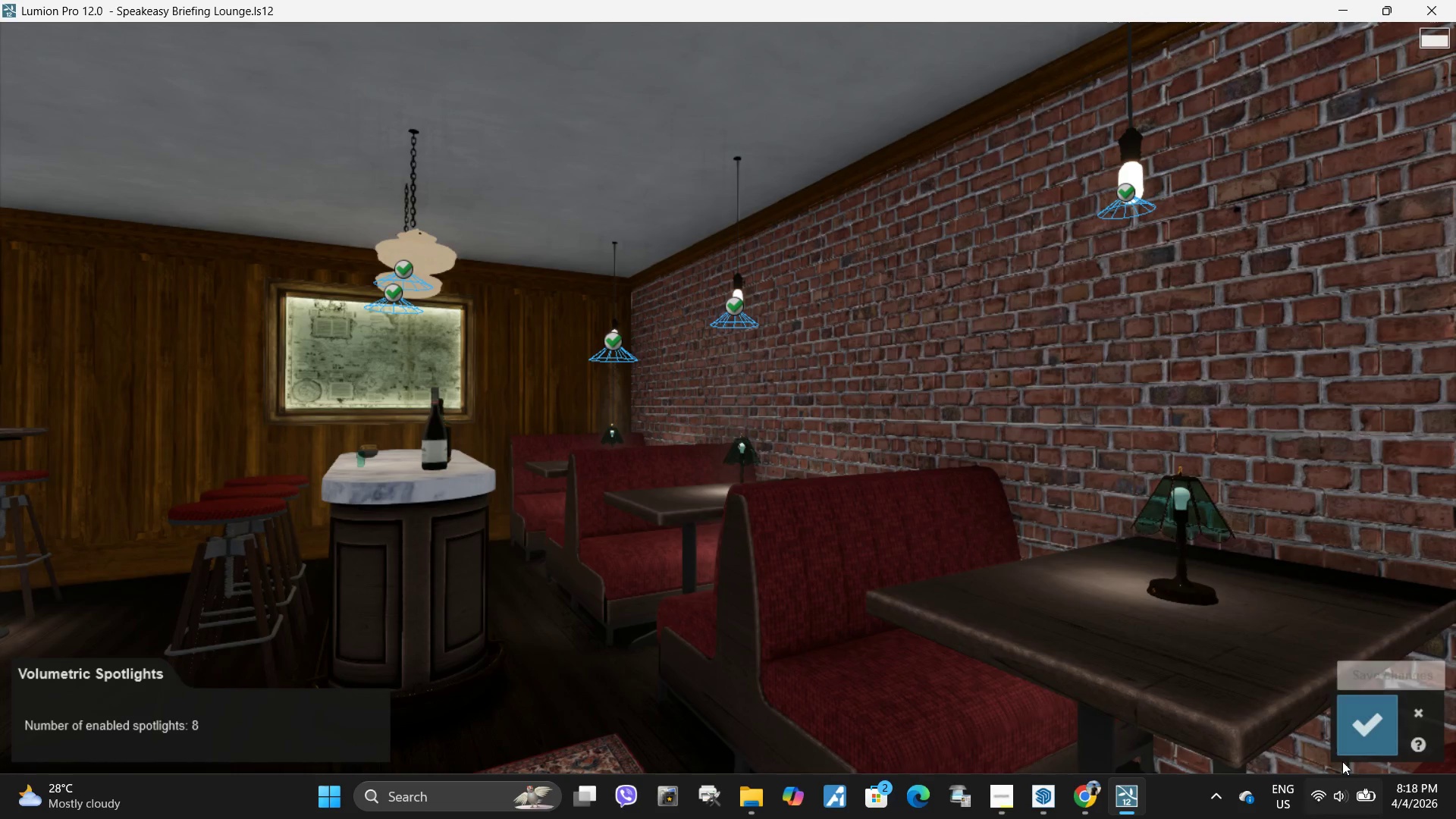 
left_click([1358, 730])
 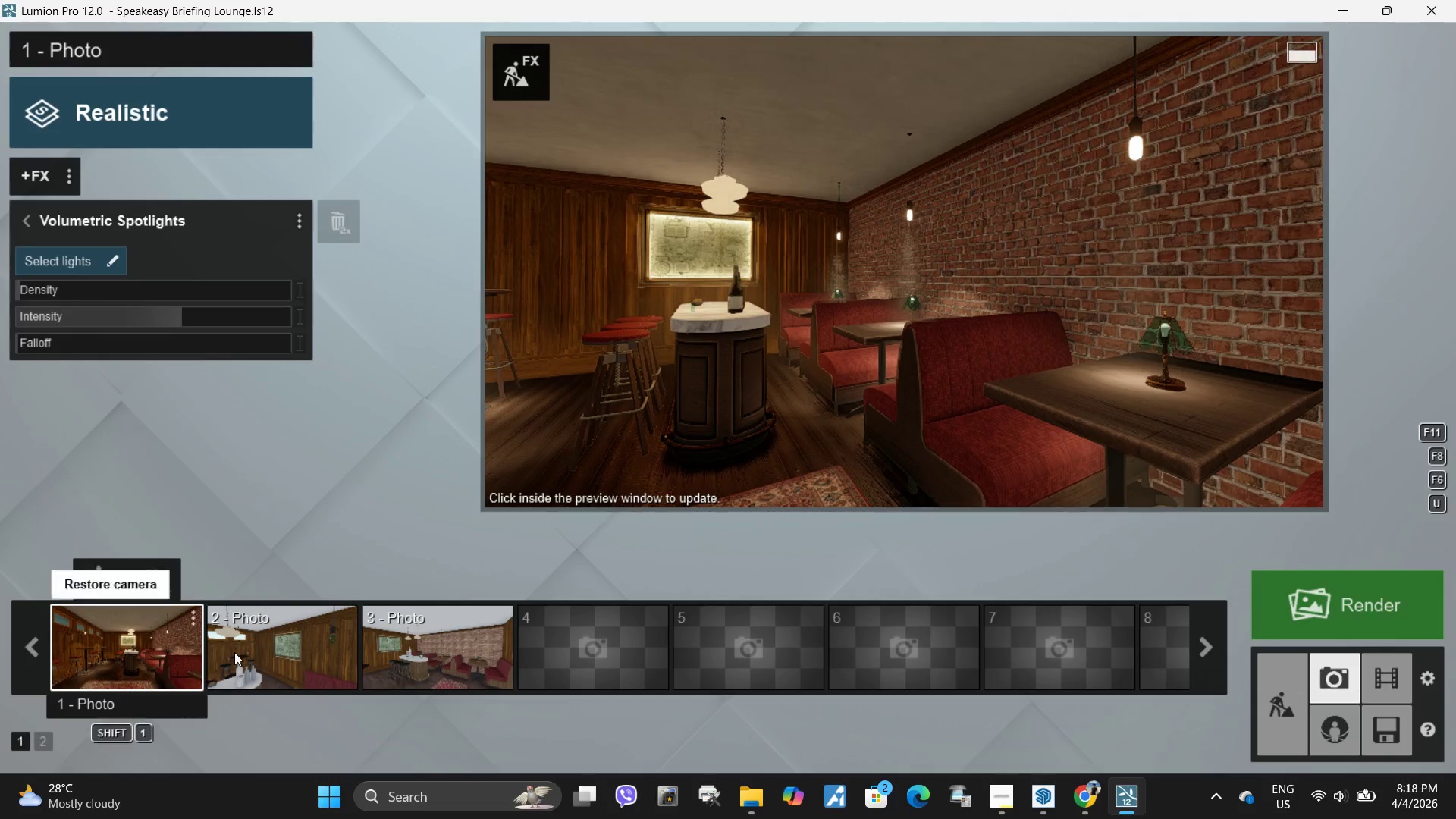 
left_click([105, 647])
 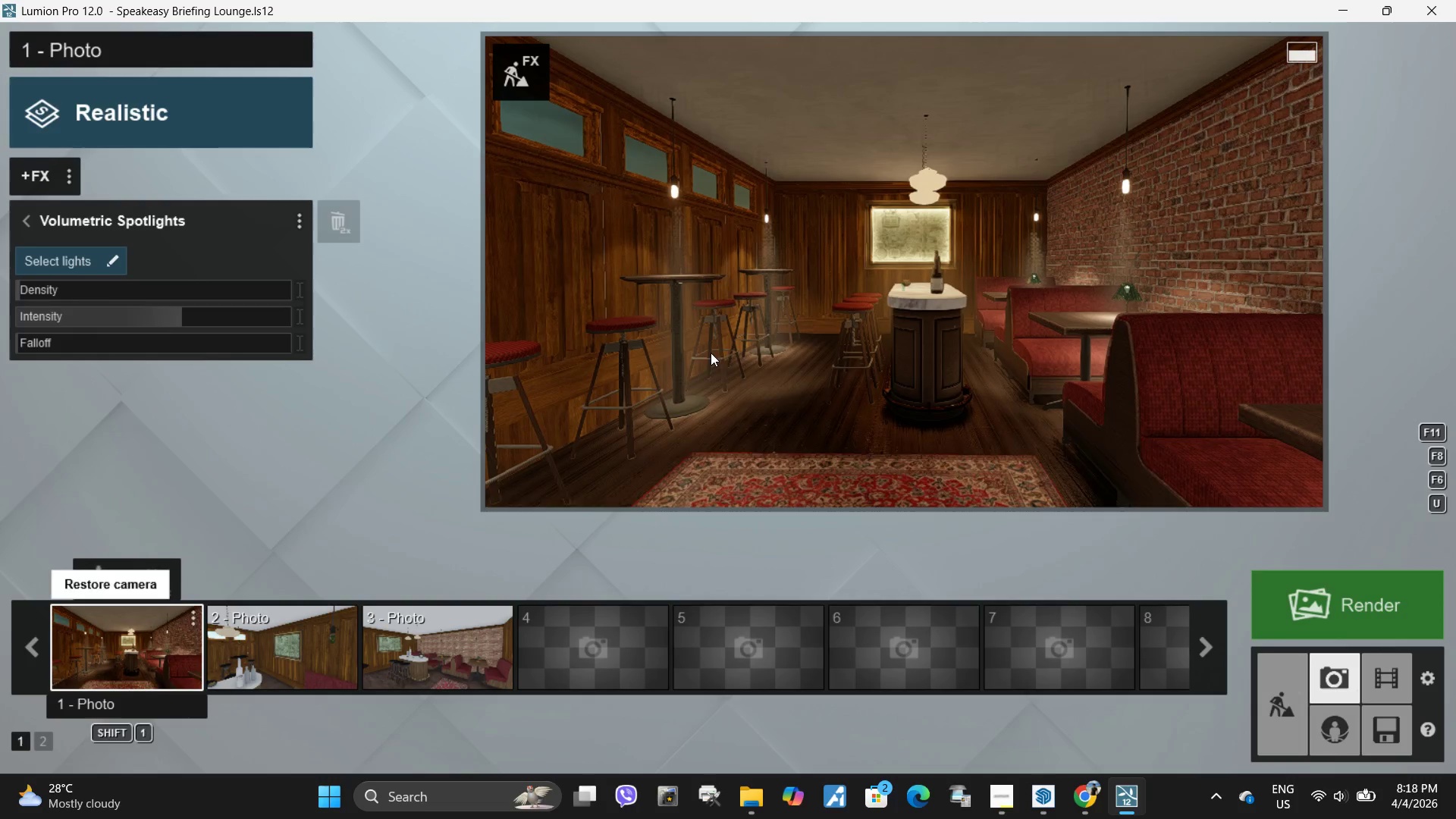 
left_click([711, 362])
 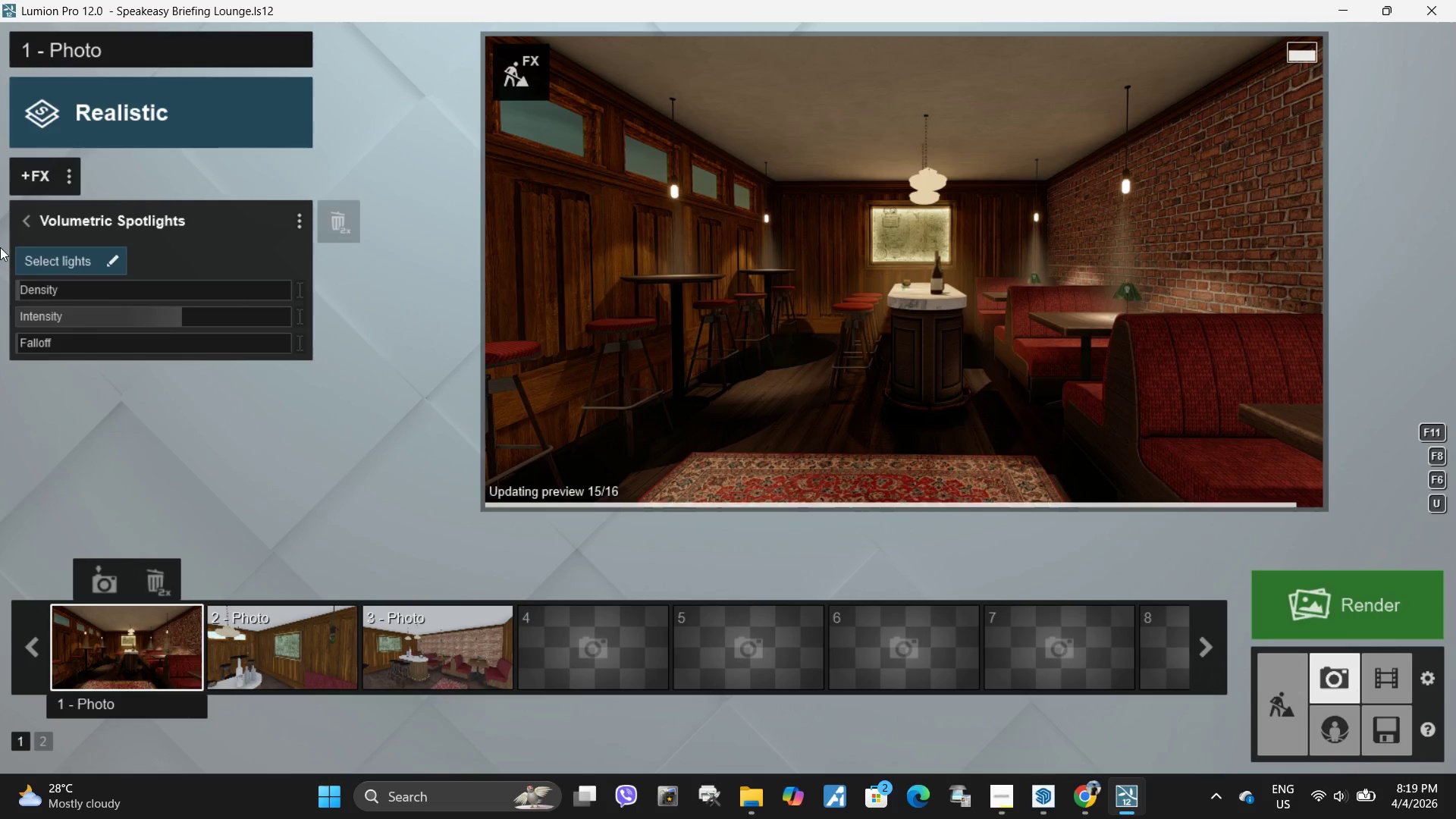 
left_click([27, 222])
 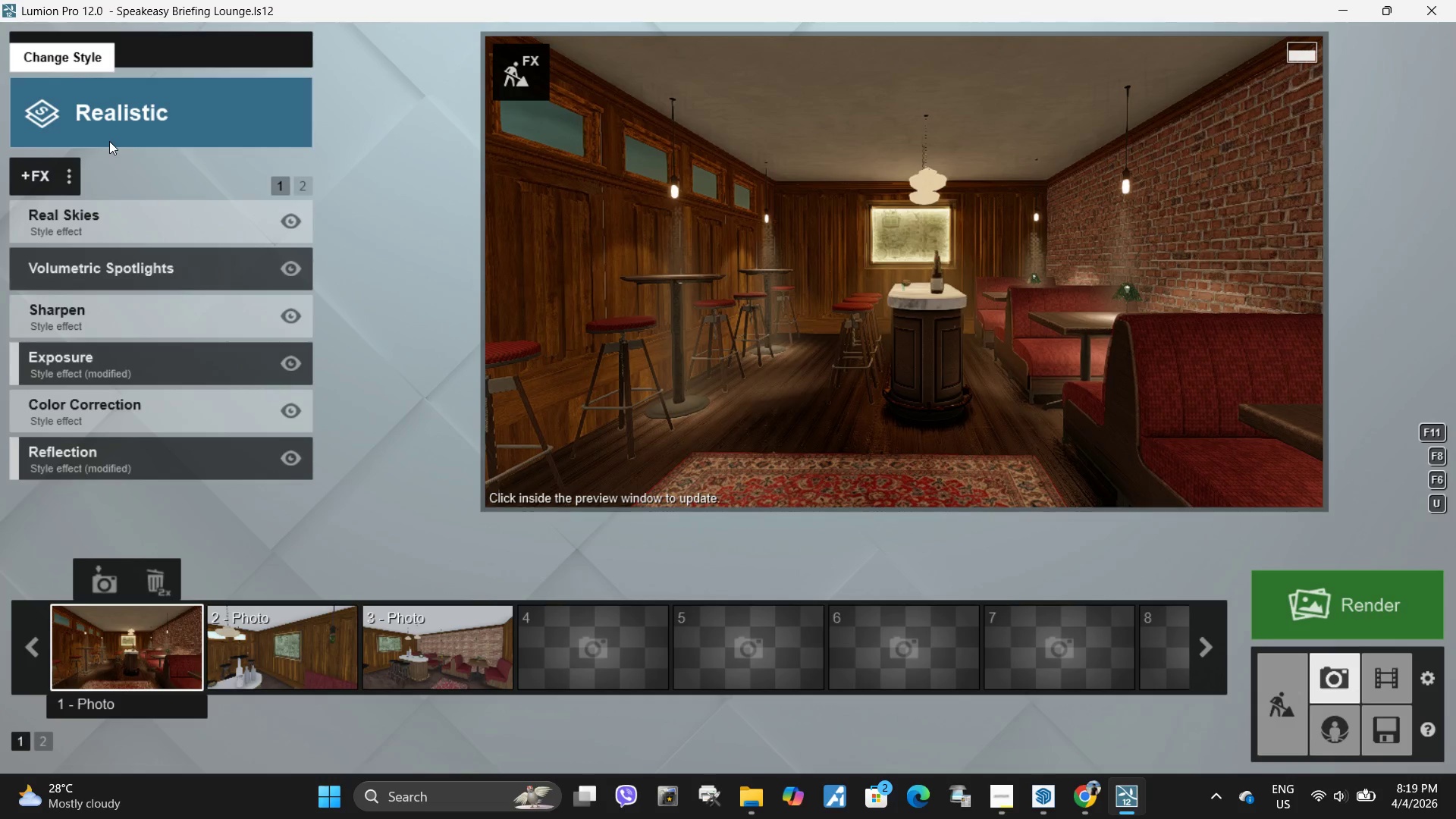 
left_click([39, 181])
 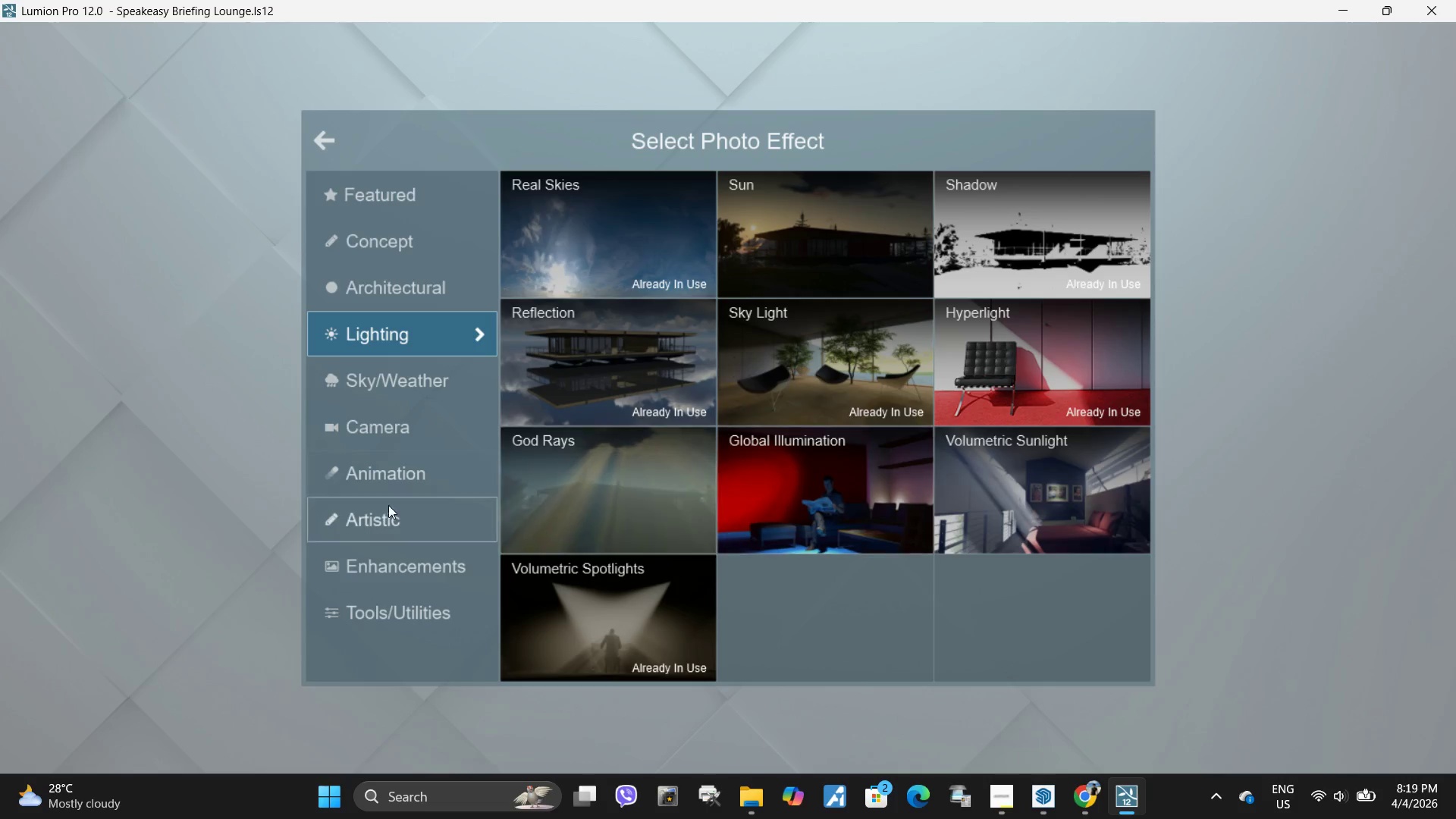 
left_click([389, 471])
 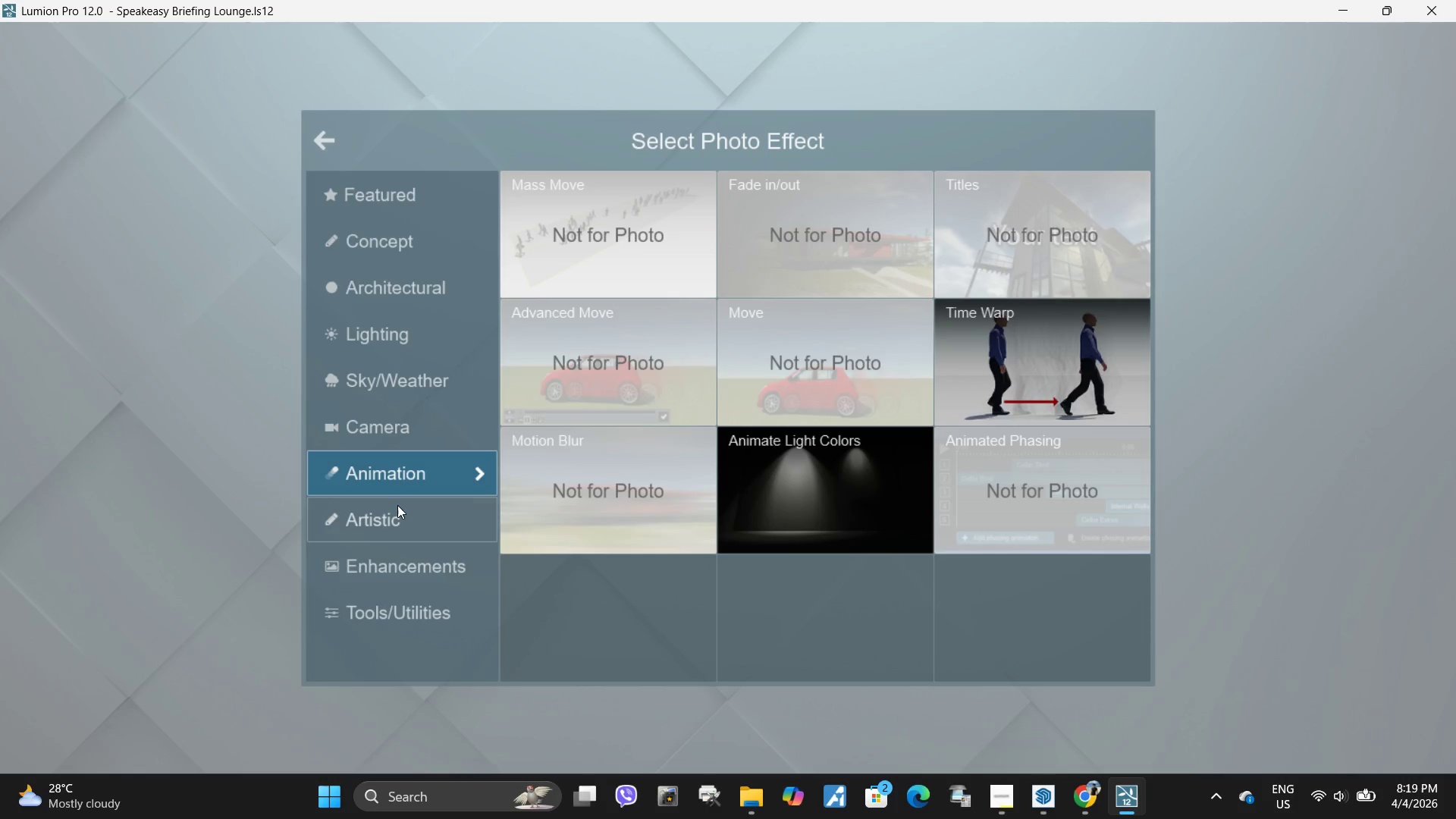 
left_click([398, 507])
 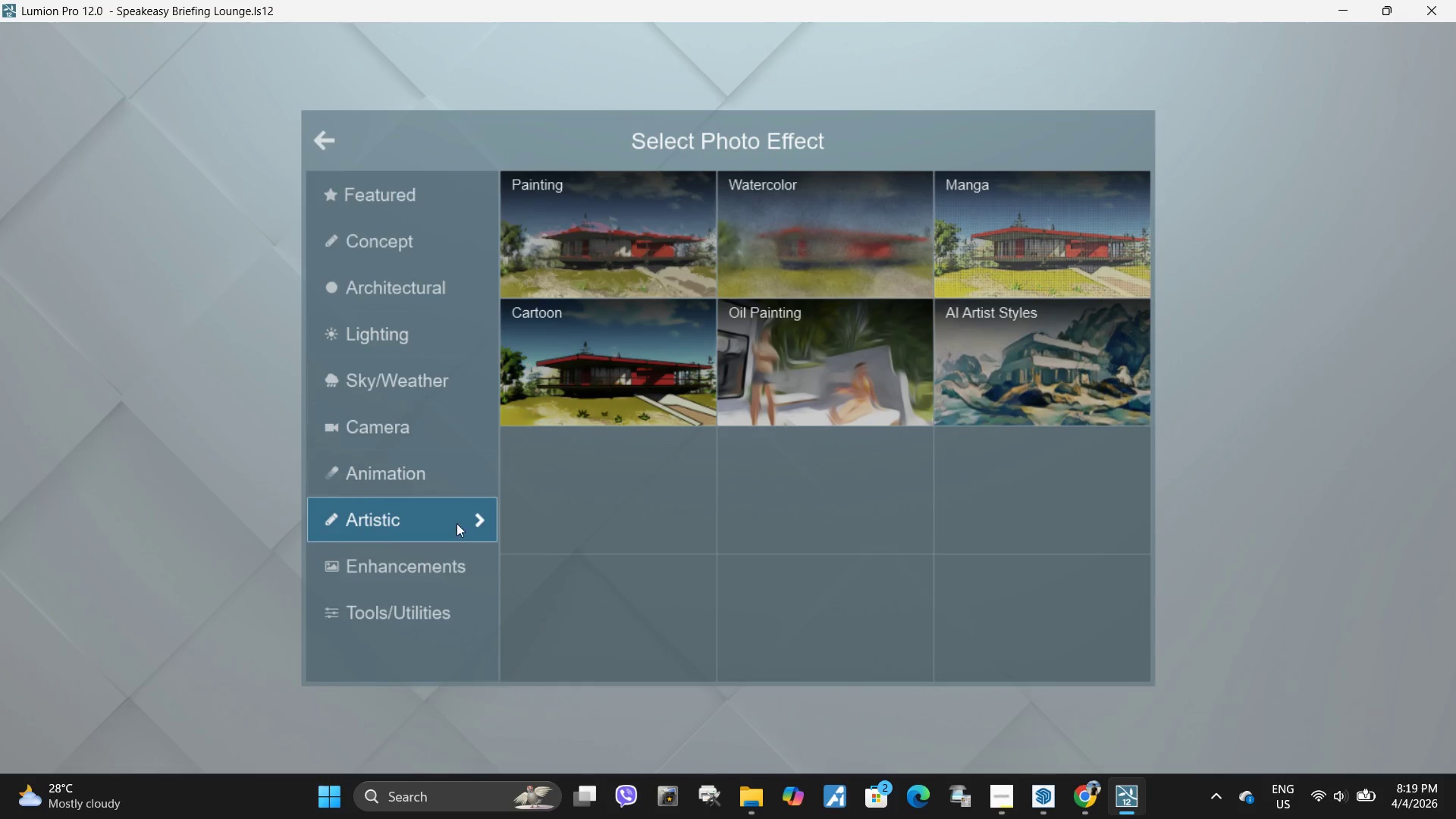 
left_click([423, 572])
 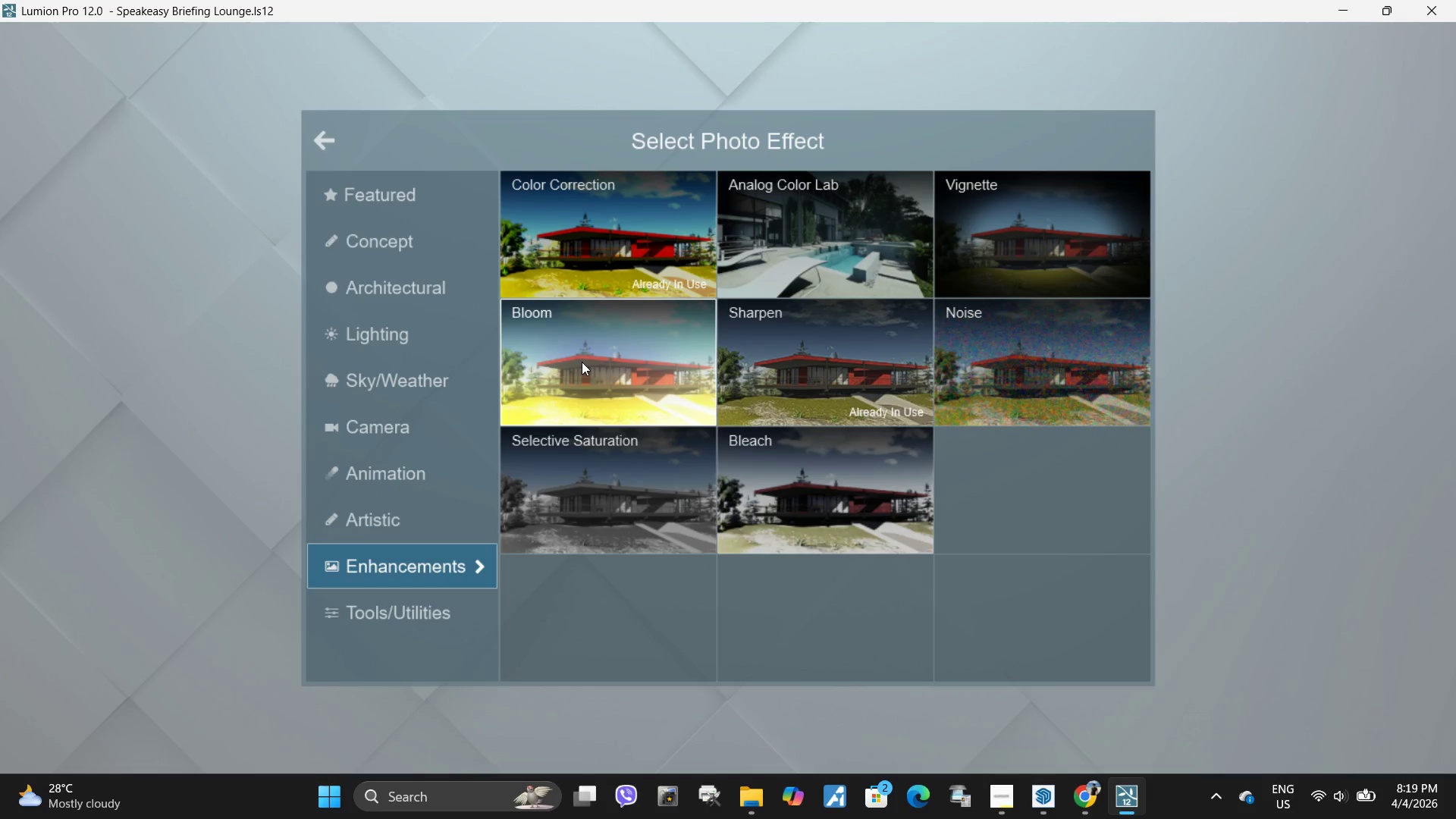 
left_click([322, 139])
 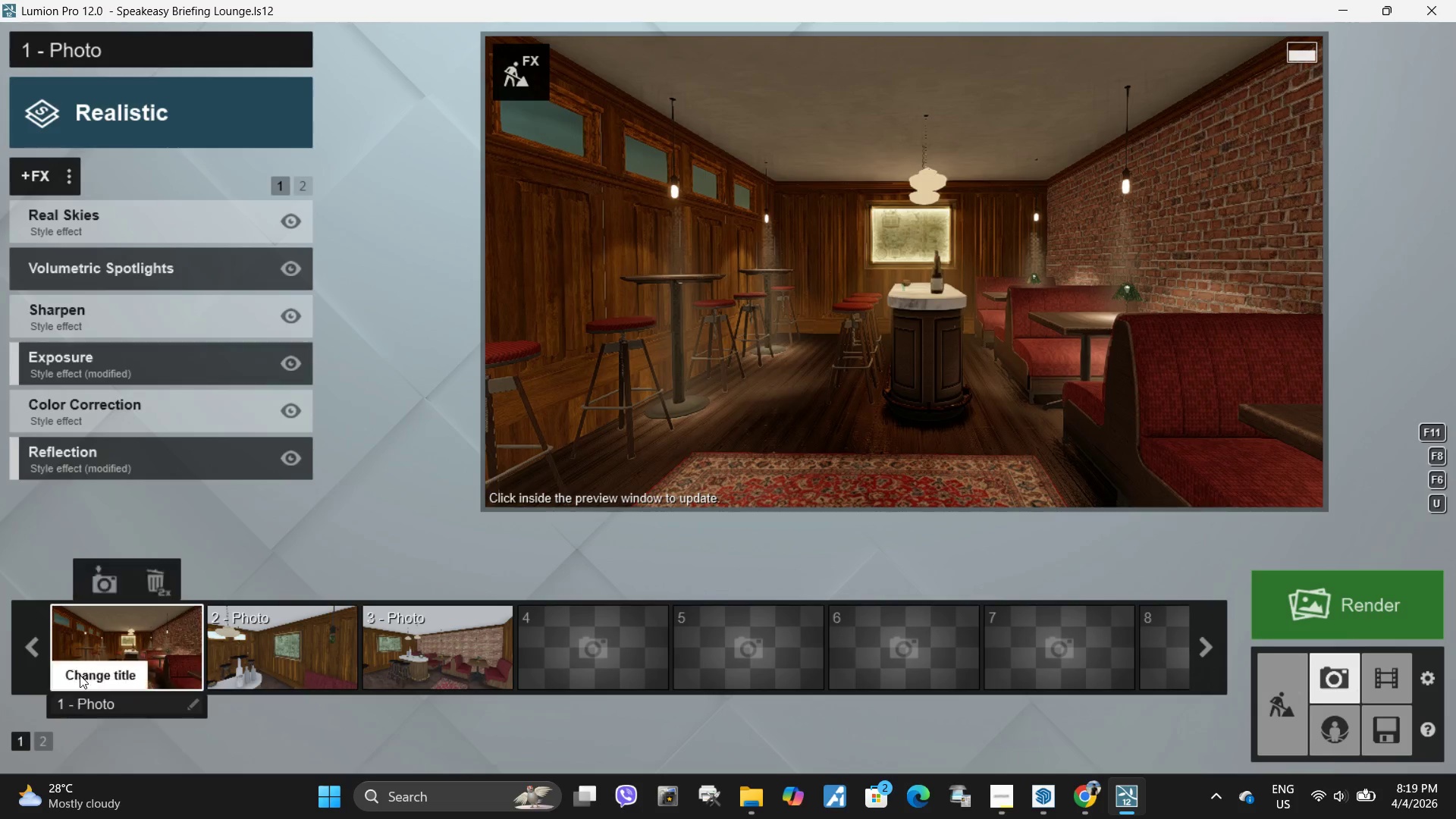 
double_click([829, 328])
 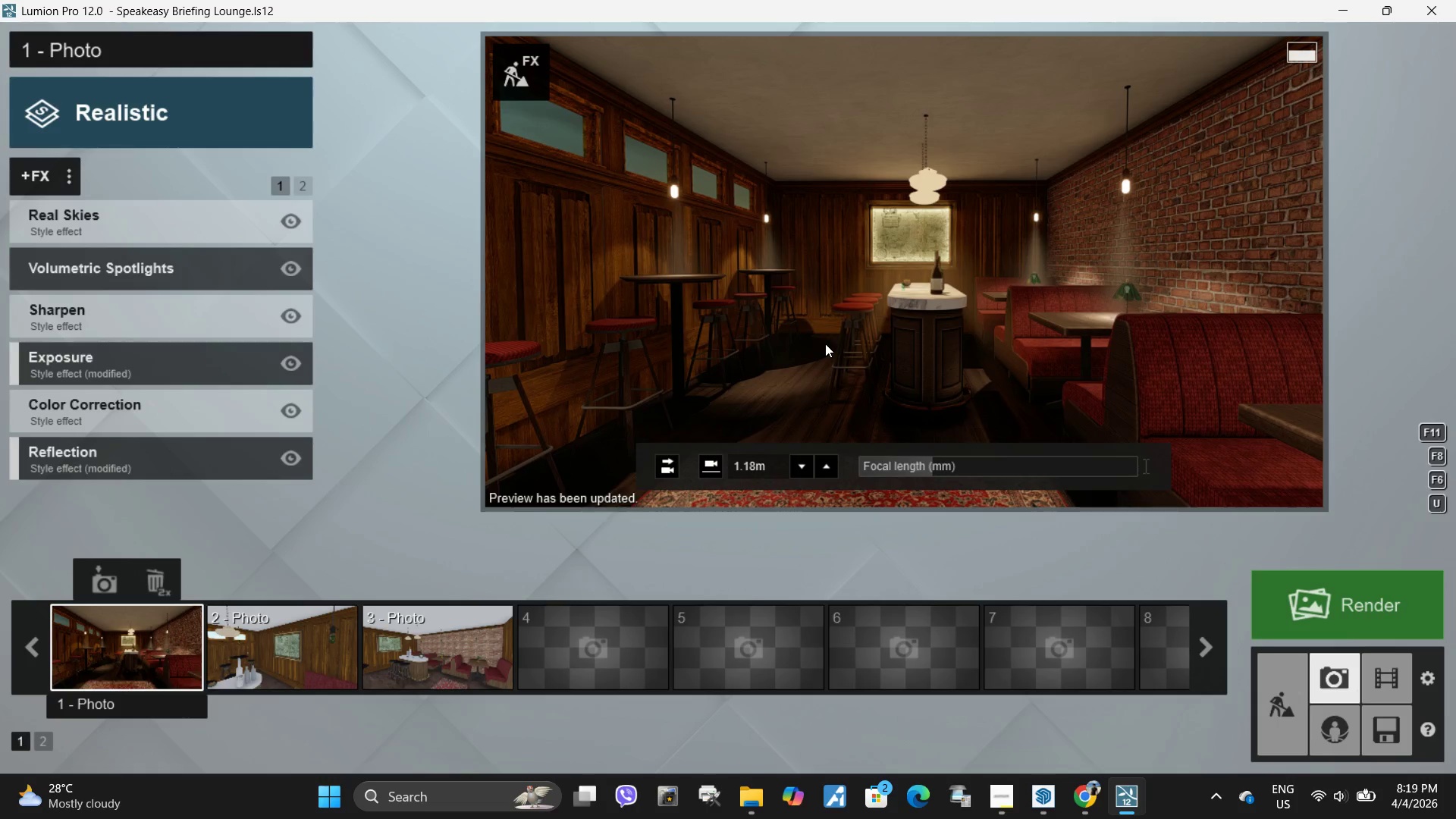 
wait(6.2)
 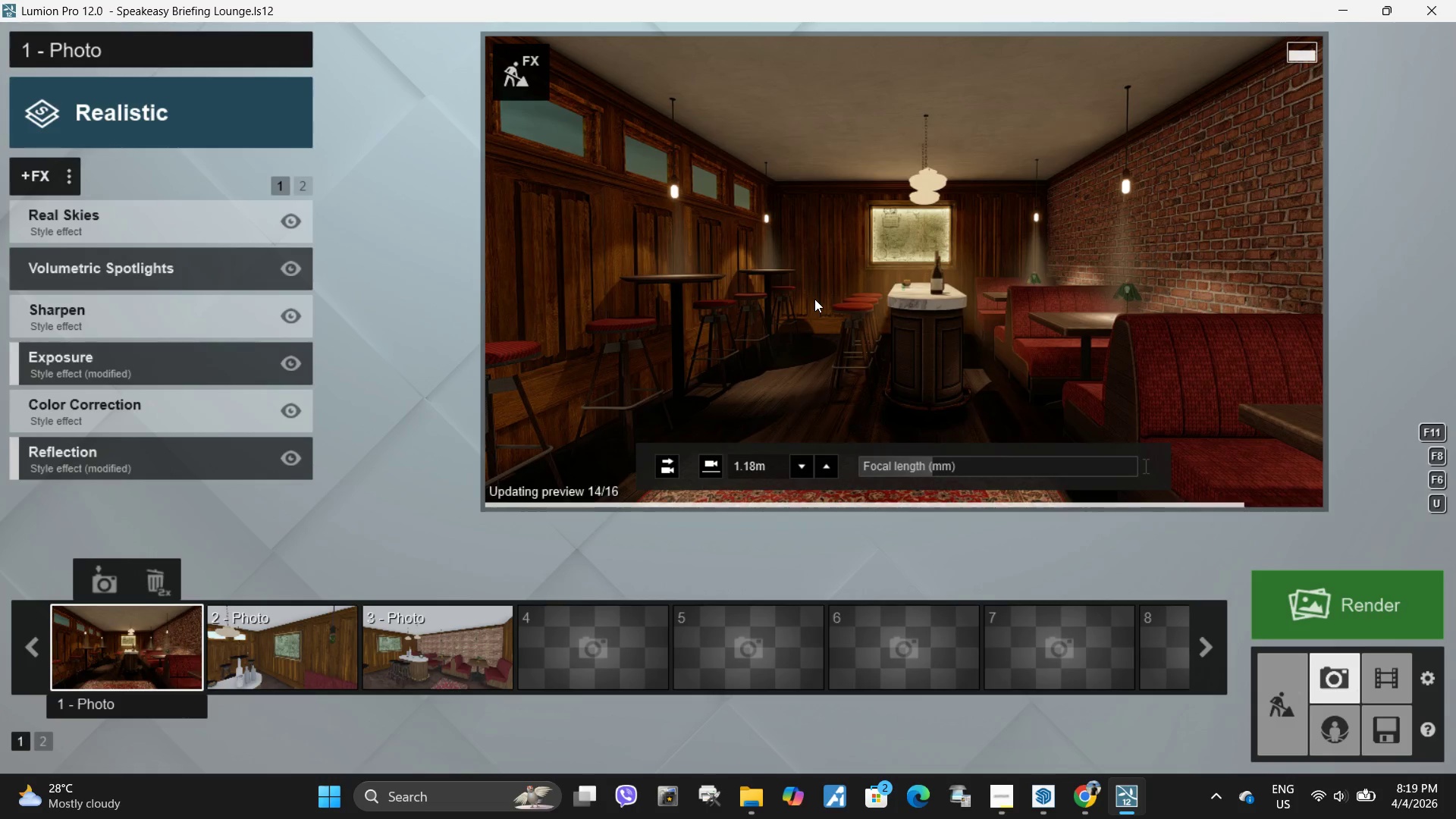 
right_click([825, 344])
 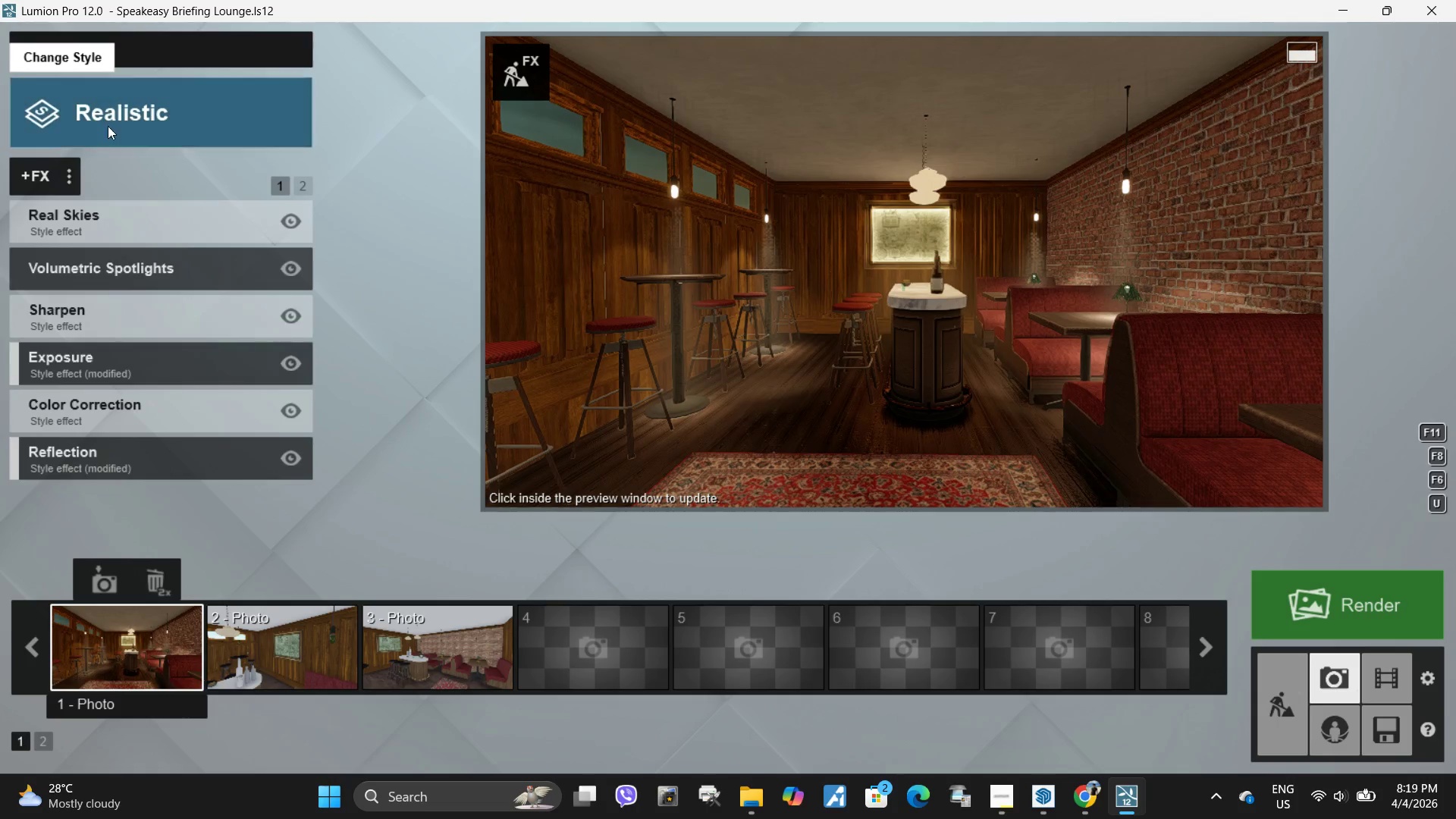 
left_click([654, 259])
 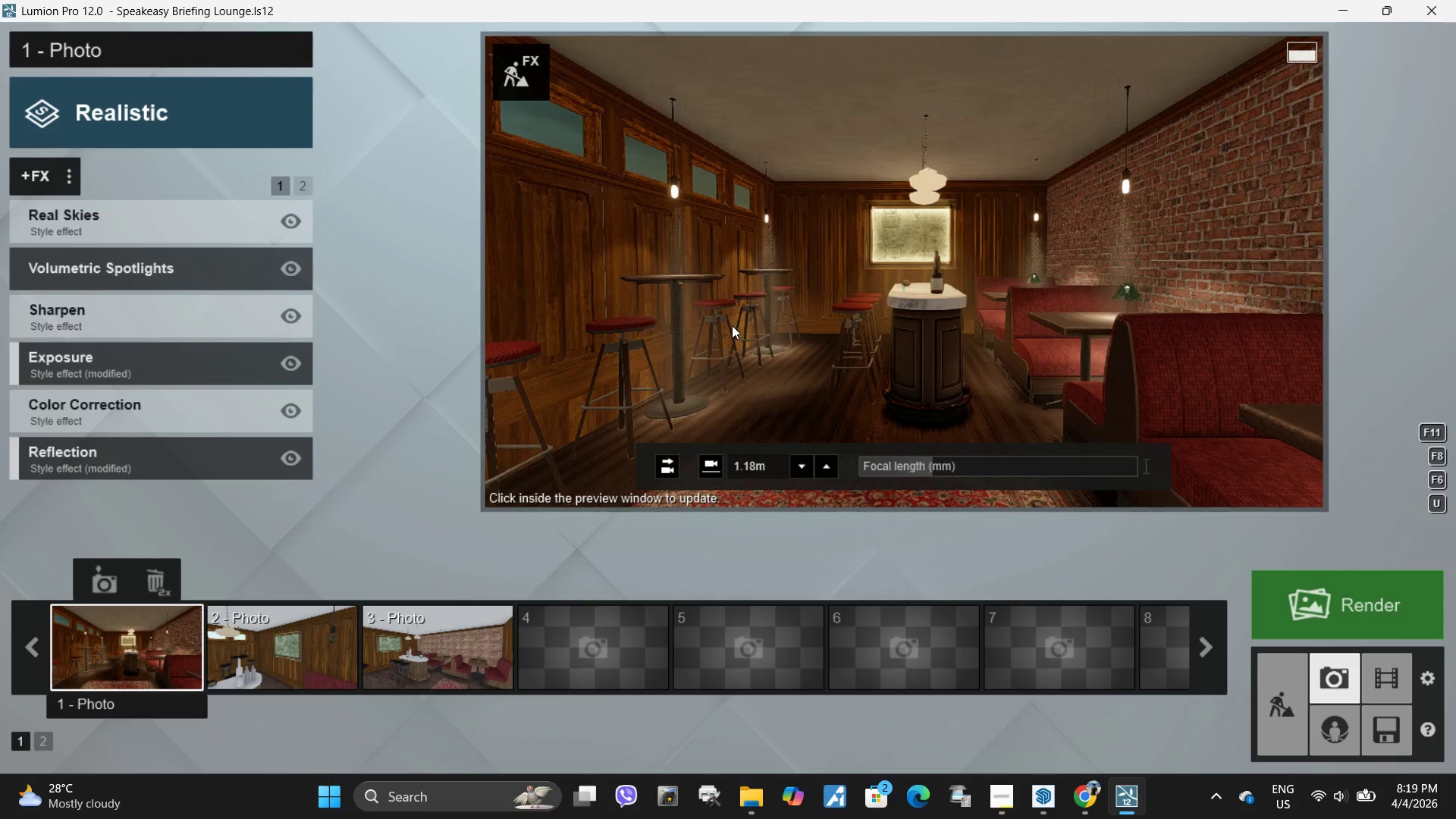 
left_click([767, 366])
 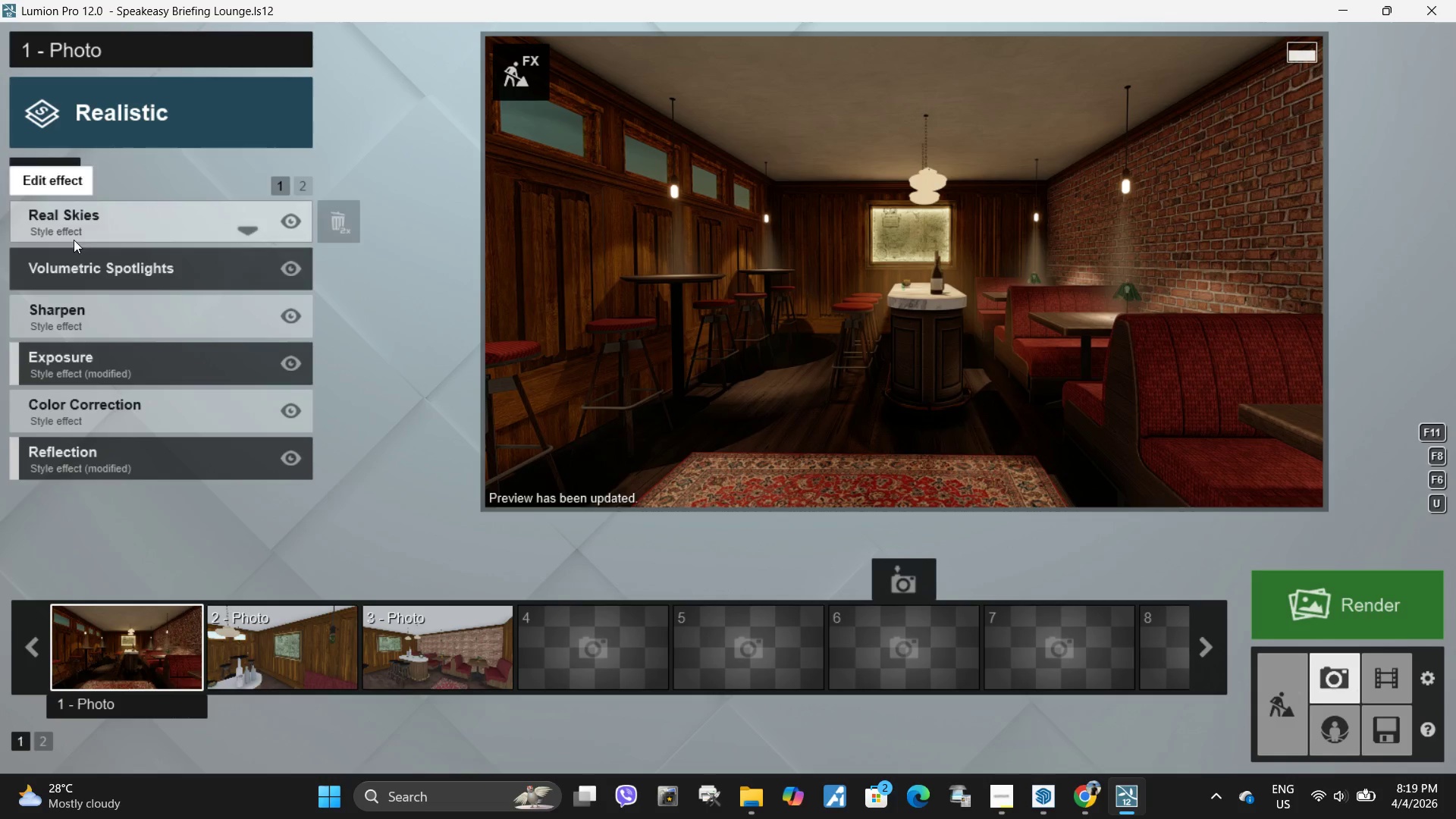 
wait(6.47)
 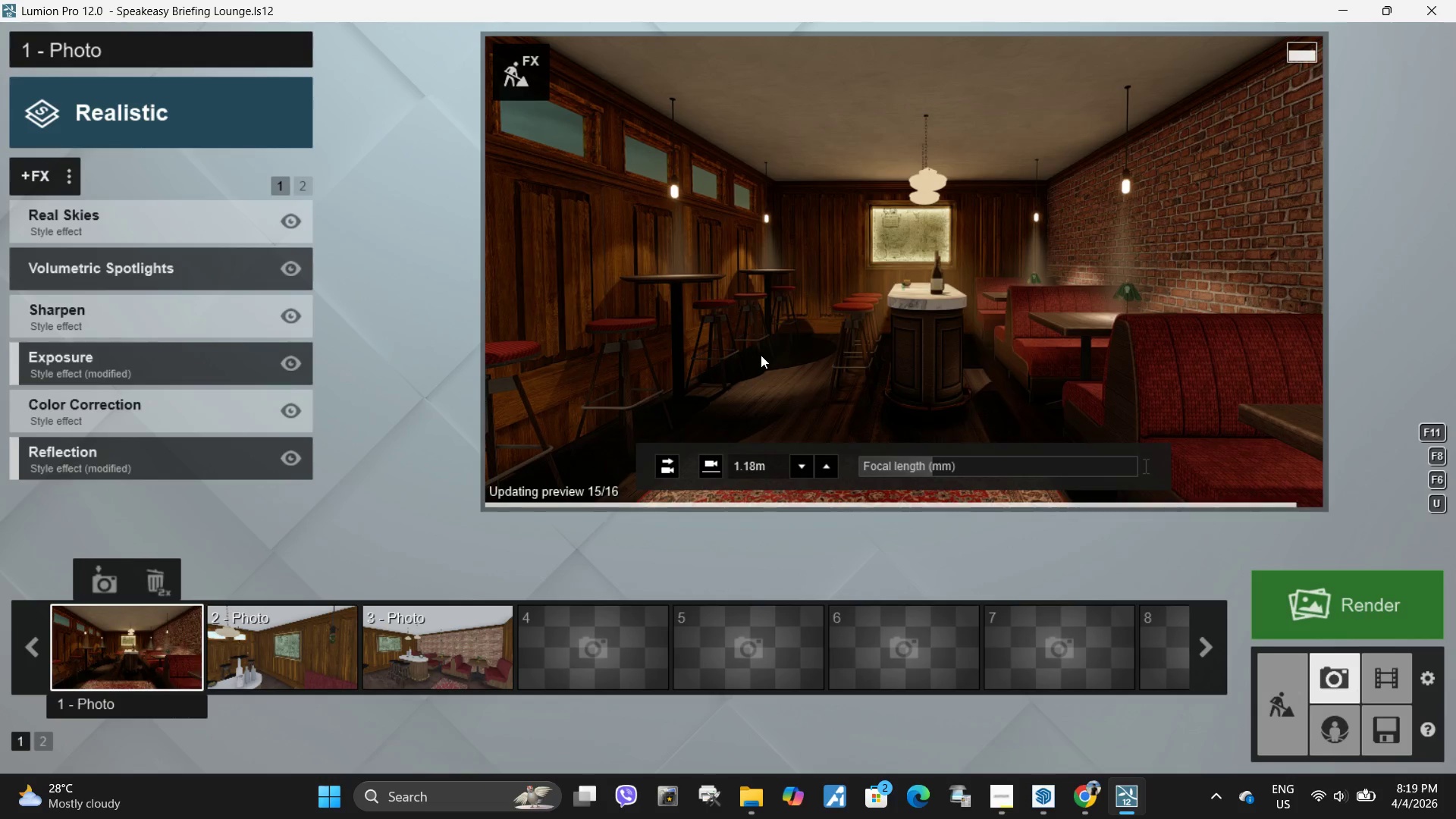 
left_click([67, 182])
 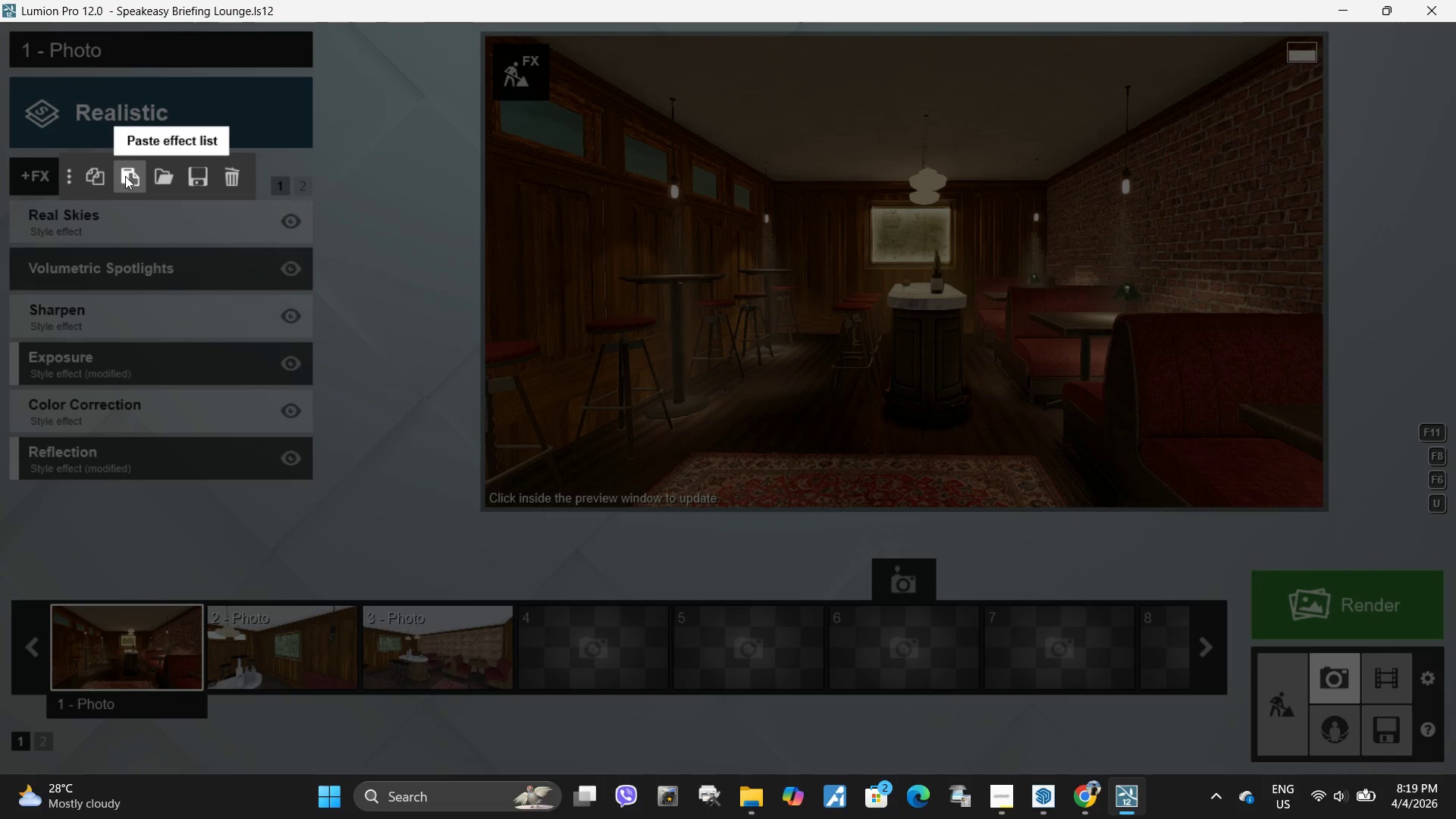 
left_click([92, 174])
 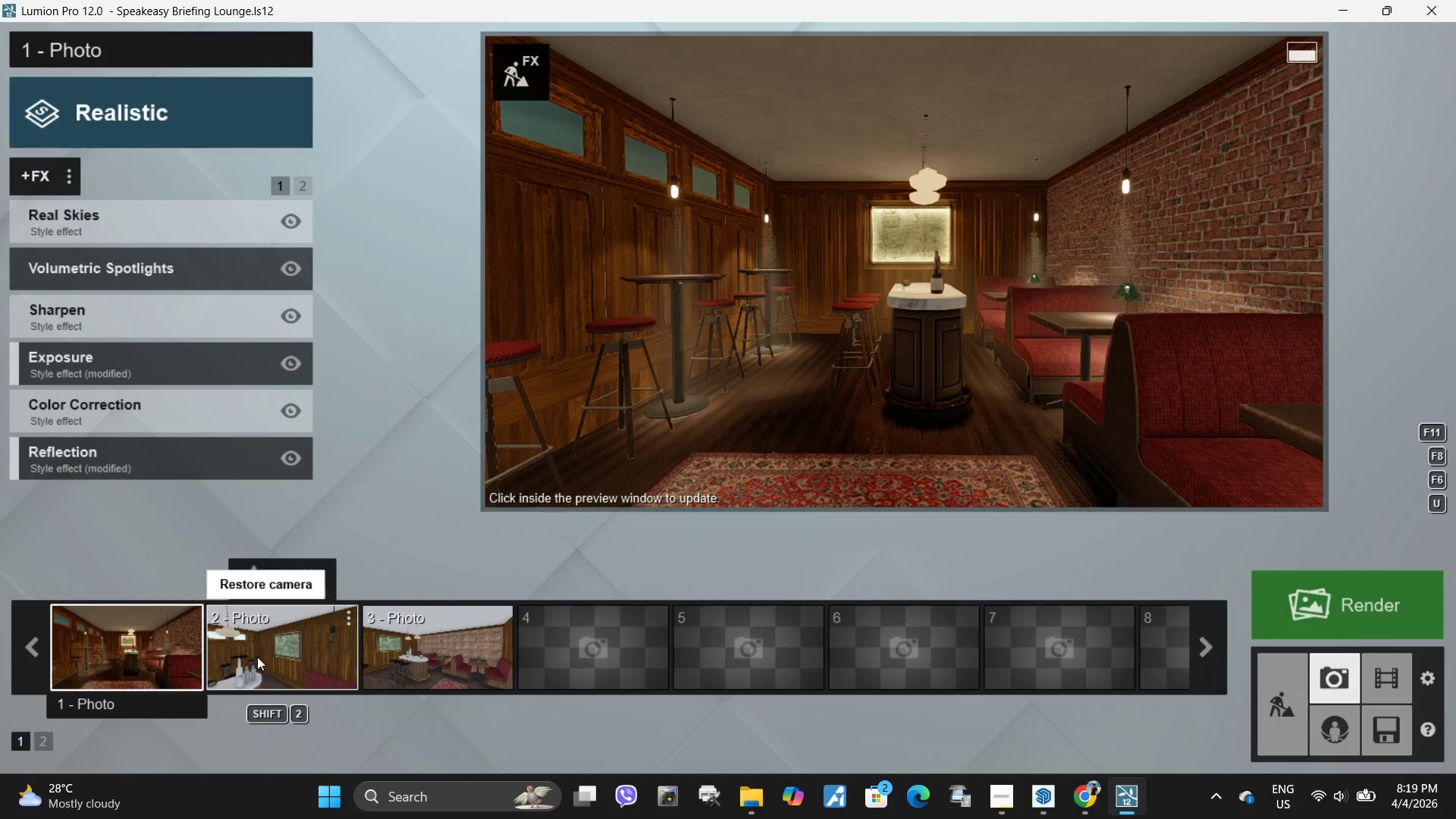 
left_click([259, 654])
 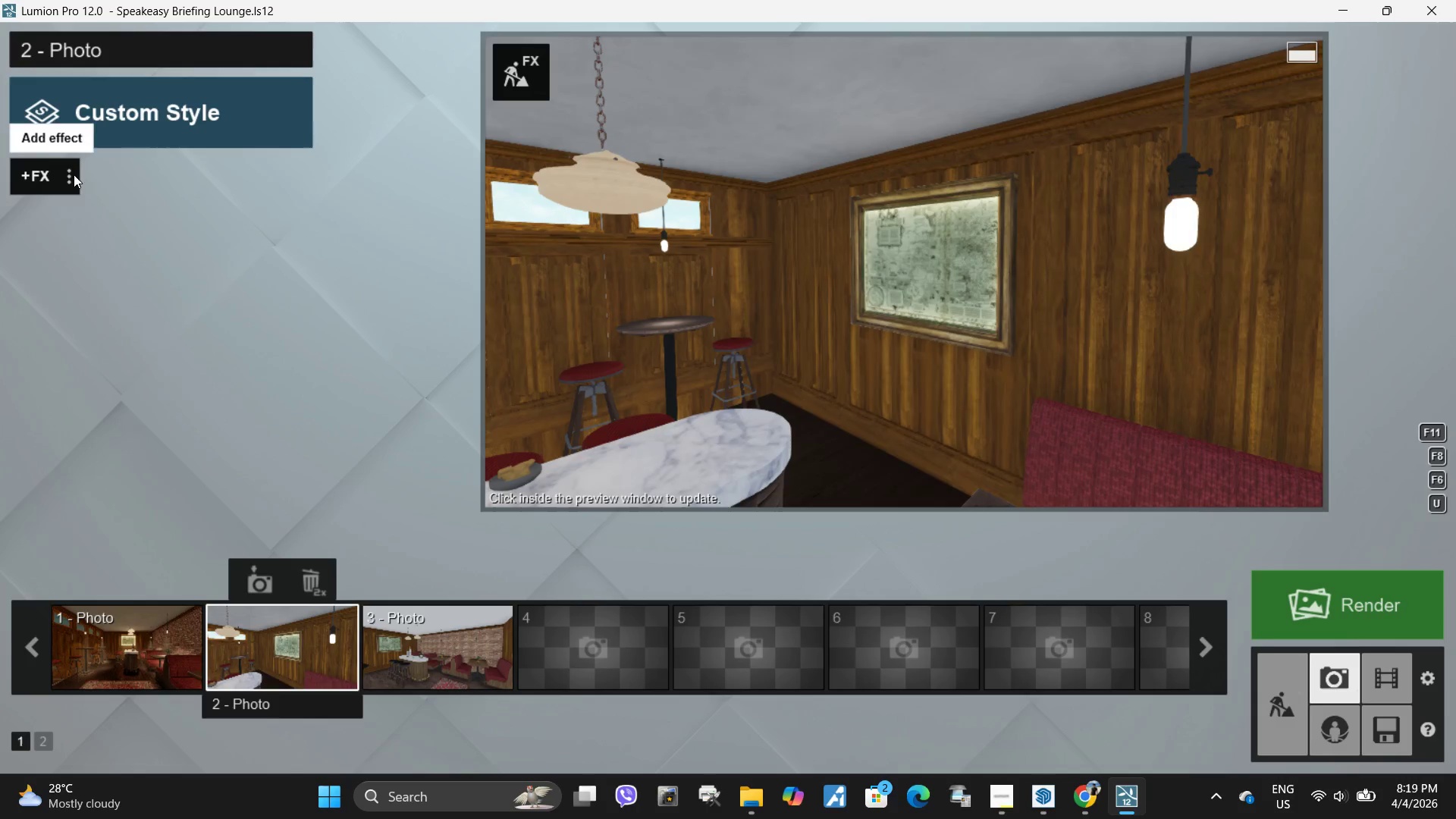 
left_click([72, 175])
 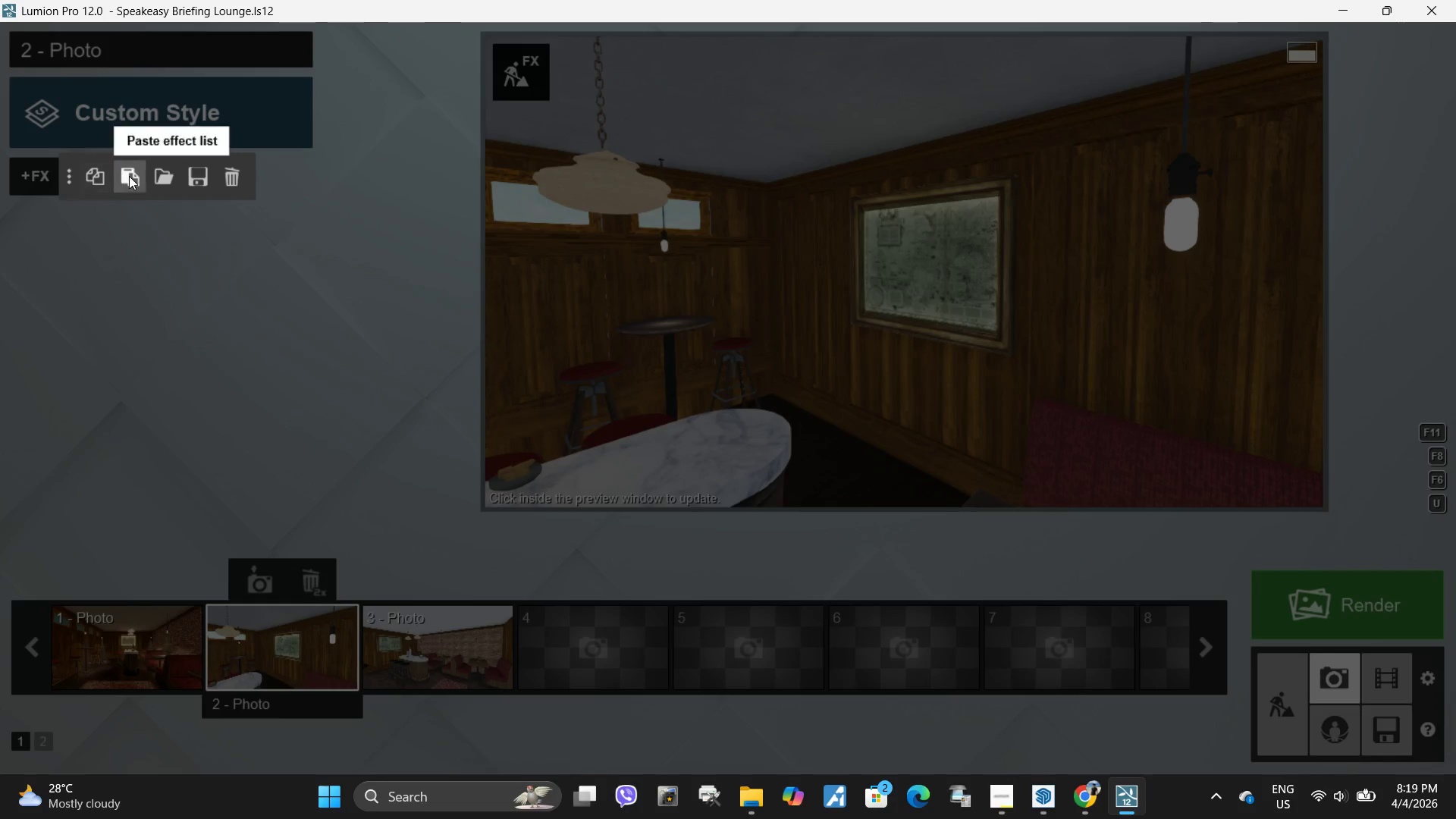 
left_click([129, 176])
 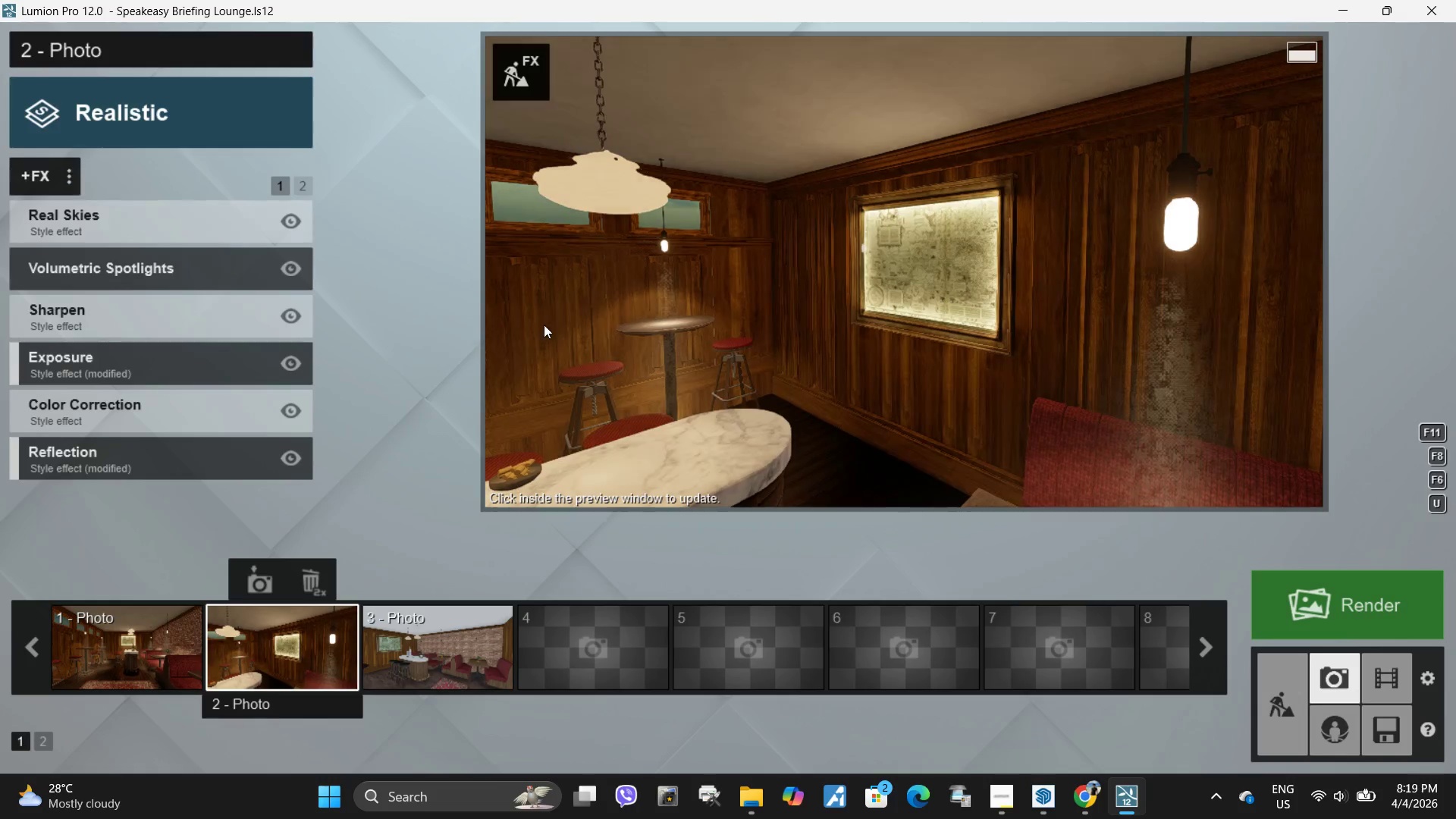 
left_click([783, 331])
 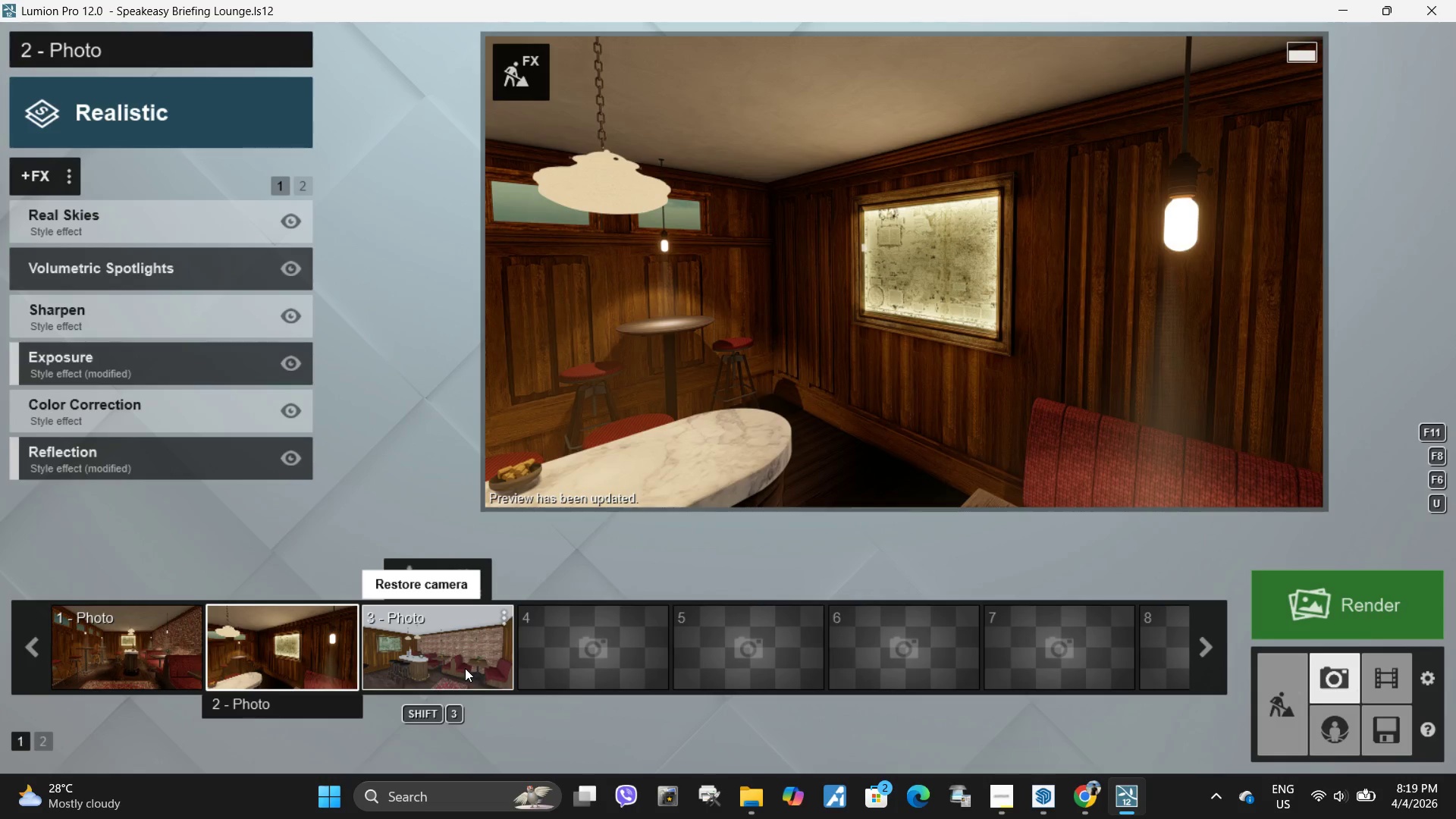 
left_click([483, 657])
 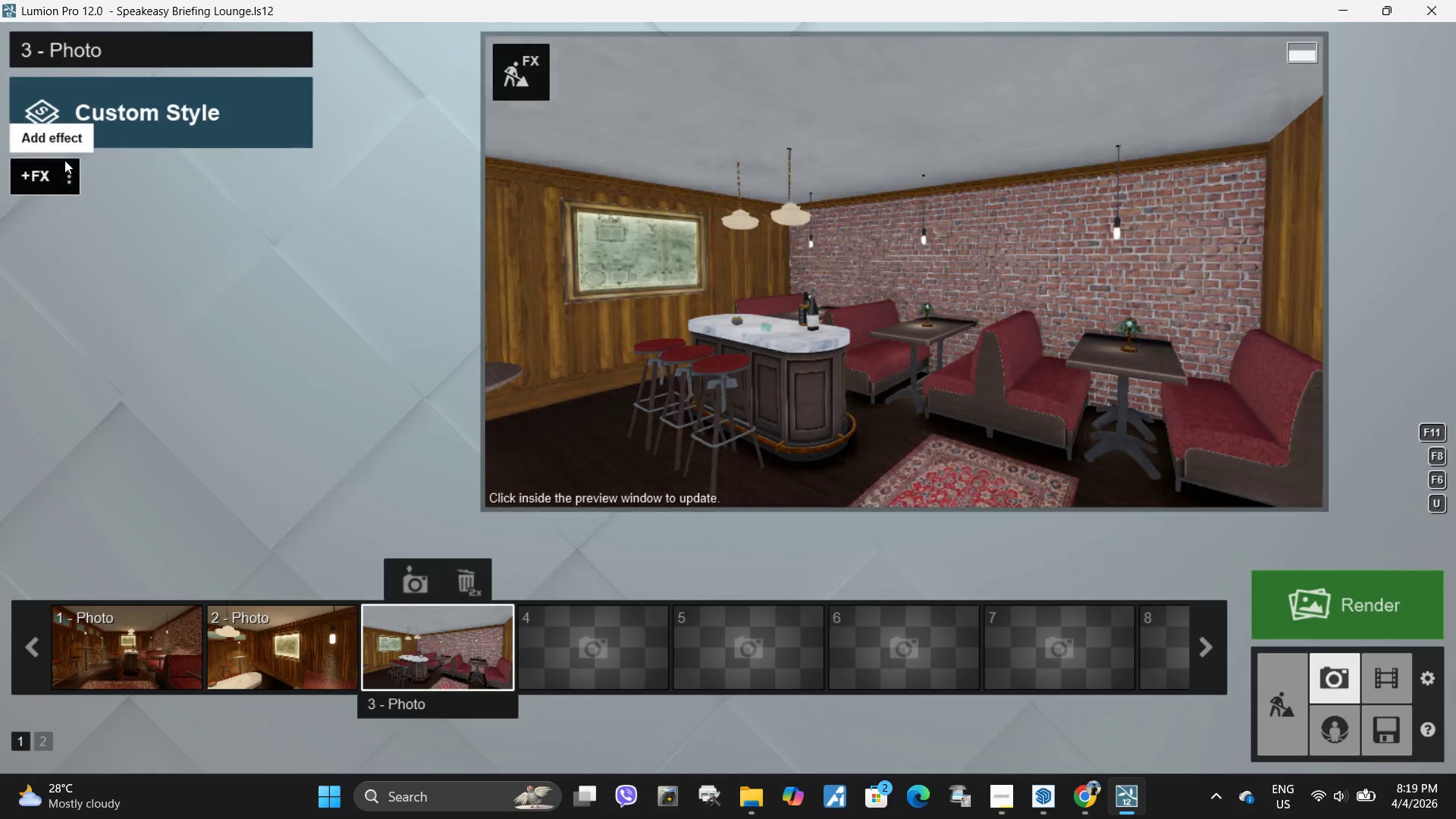 
left_click([65, 177])
 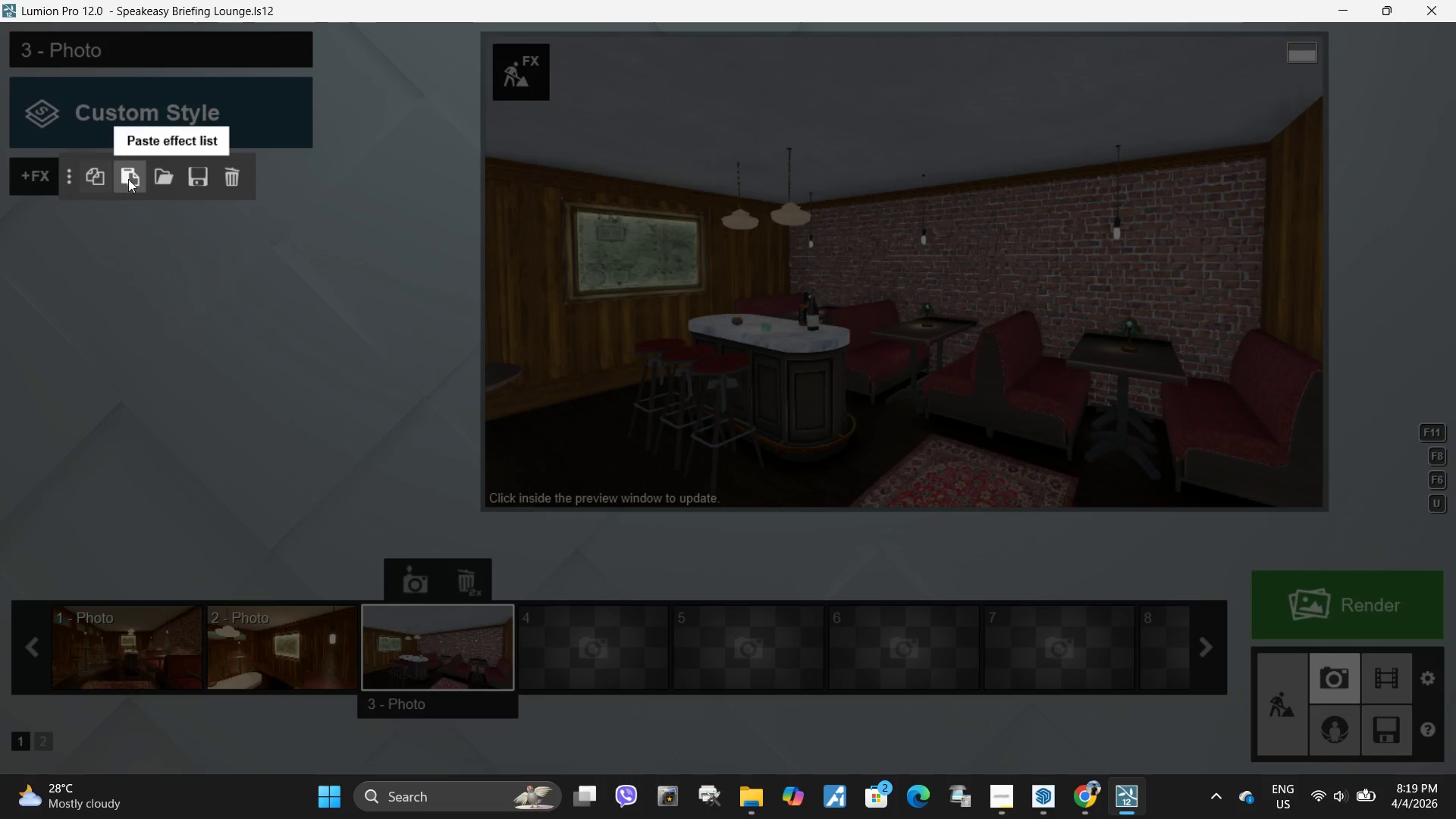 
left_click([130, 180])
 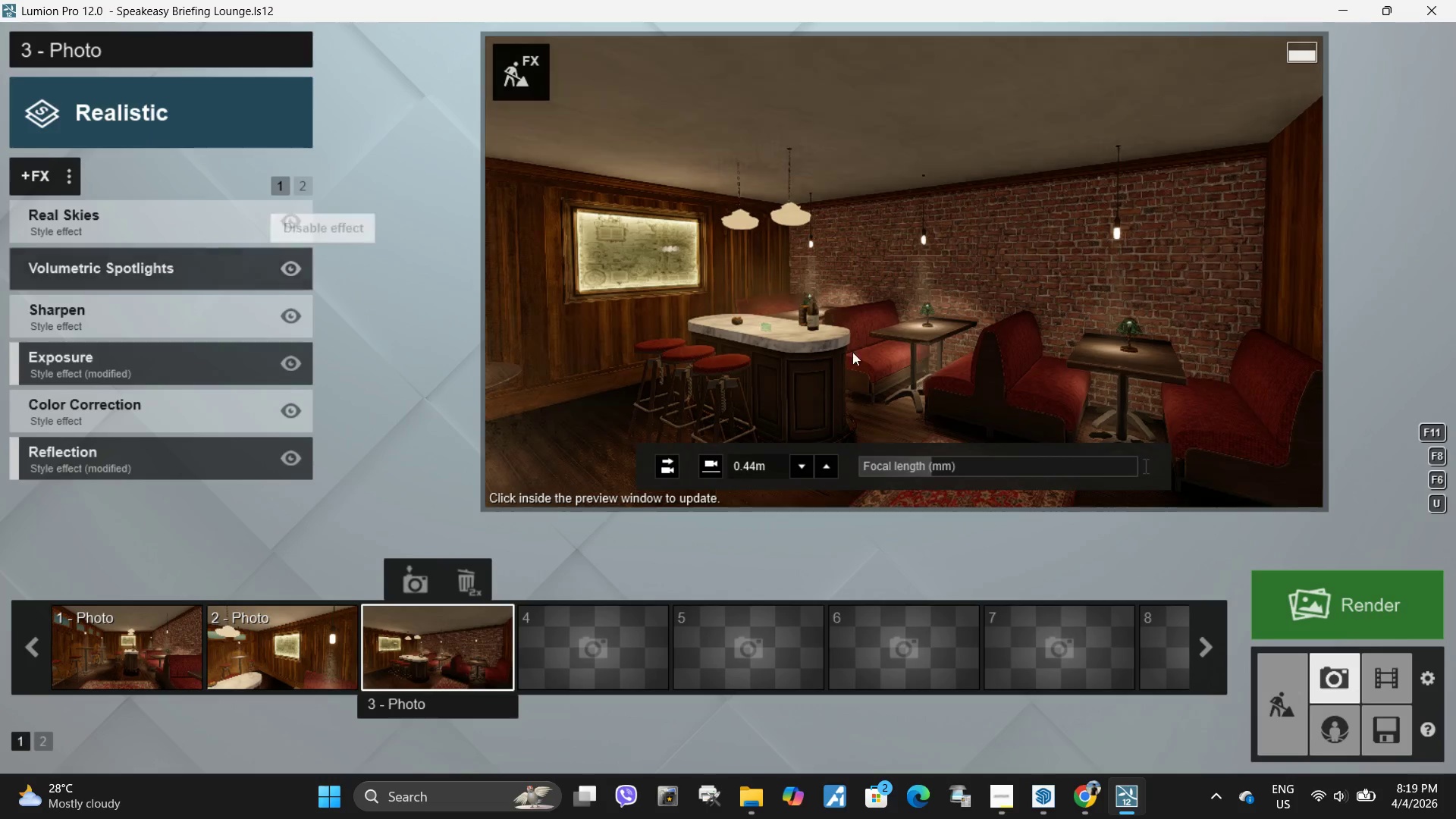 
left_click([879, 354])
 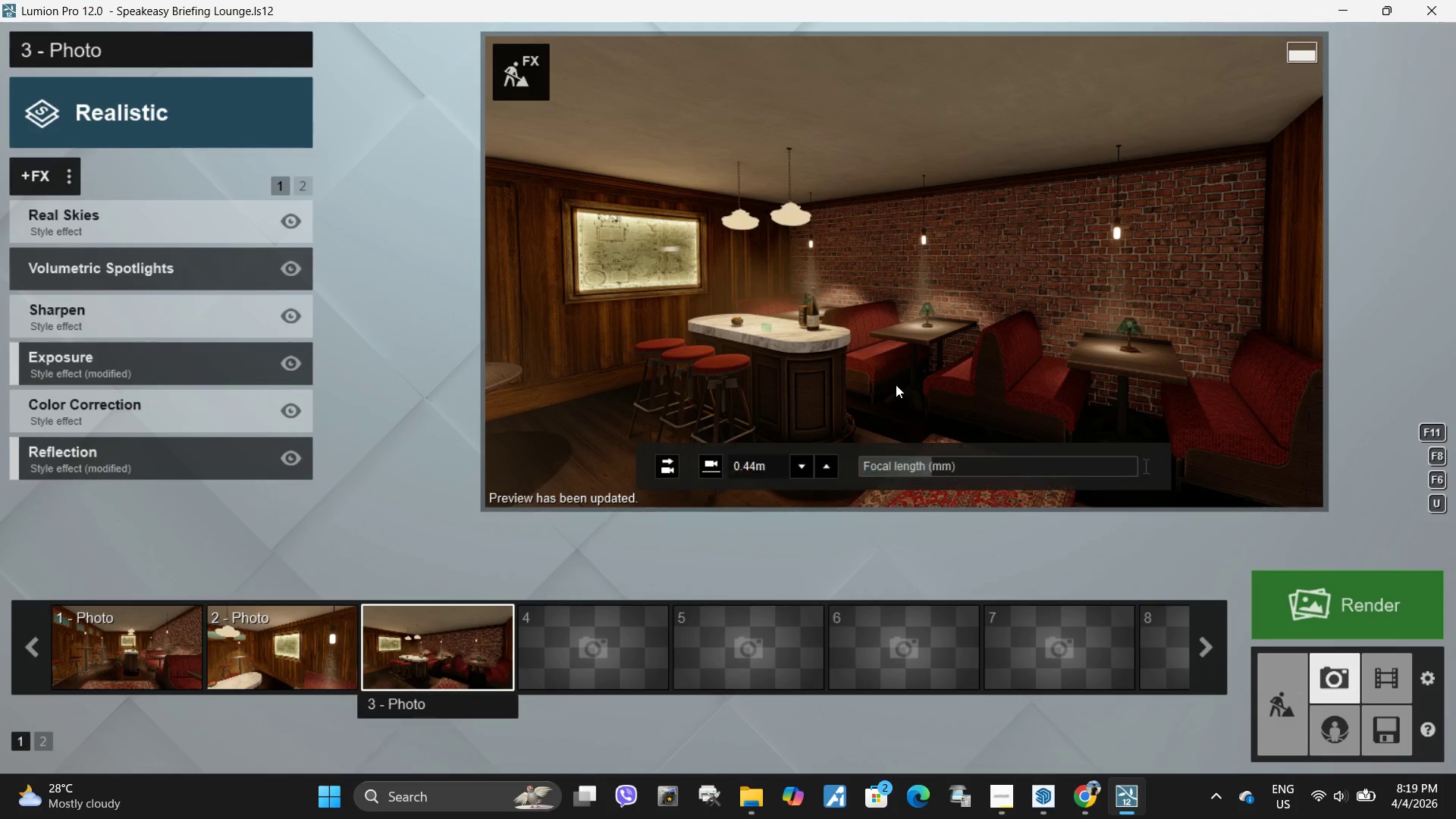 
wait(6.2)
 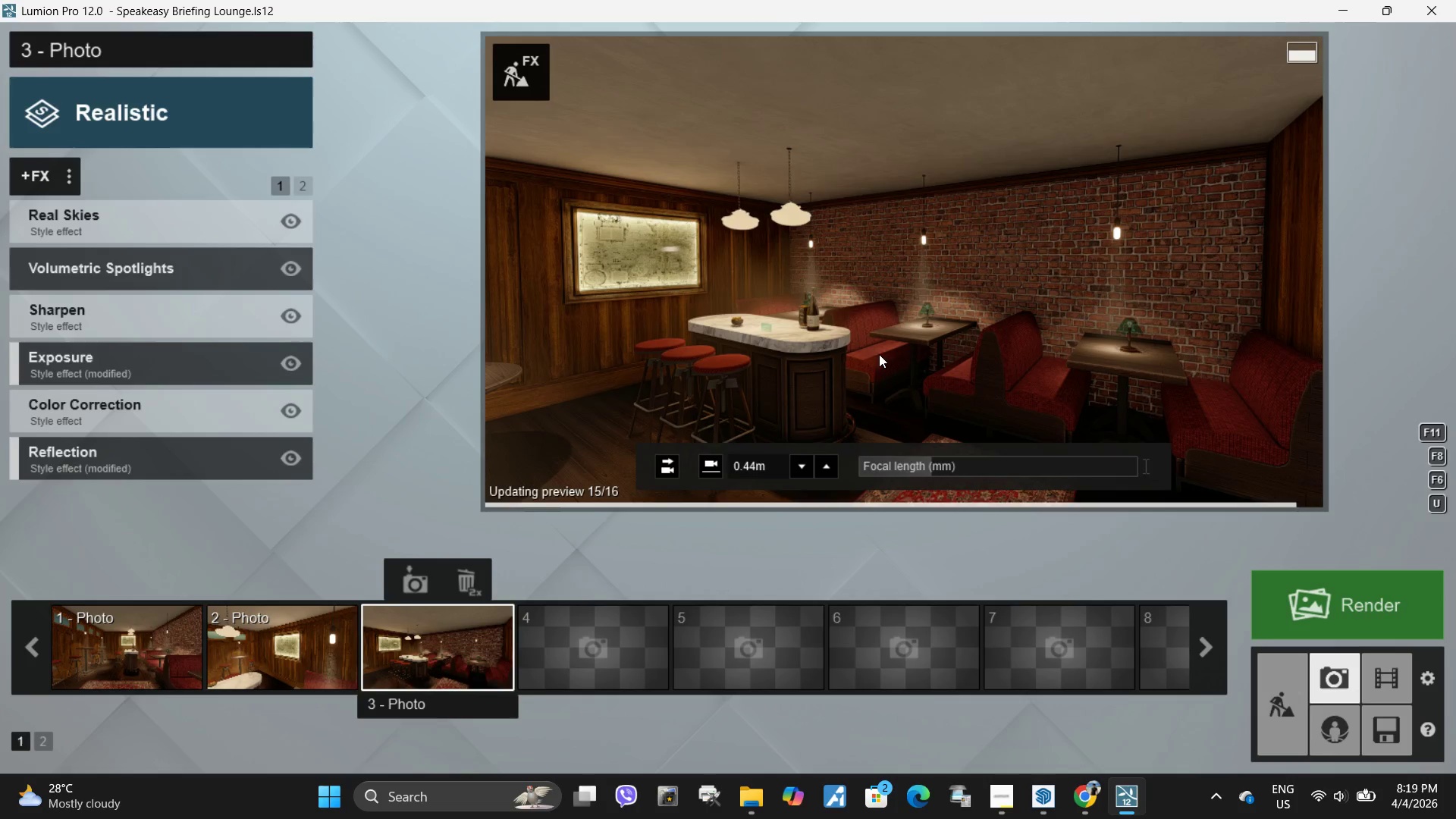 
hold_key(key=W, duration=0.34)
 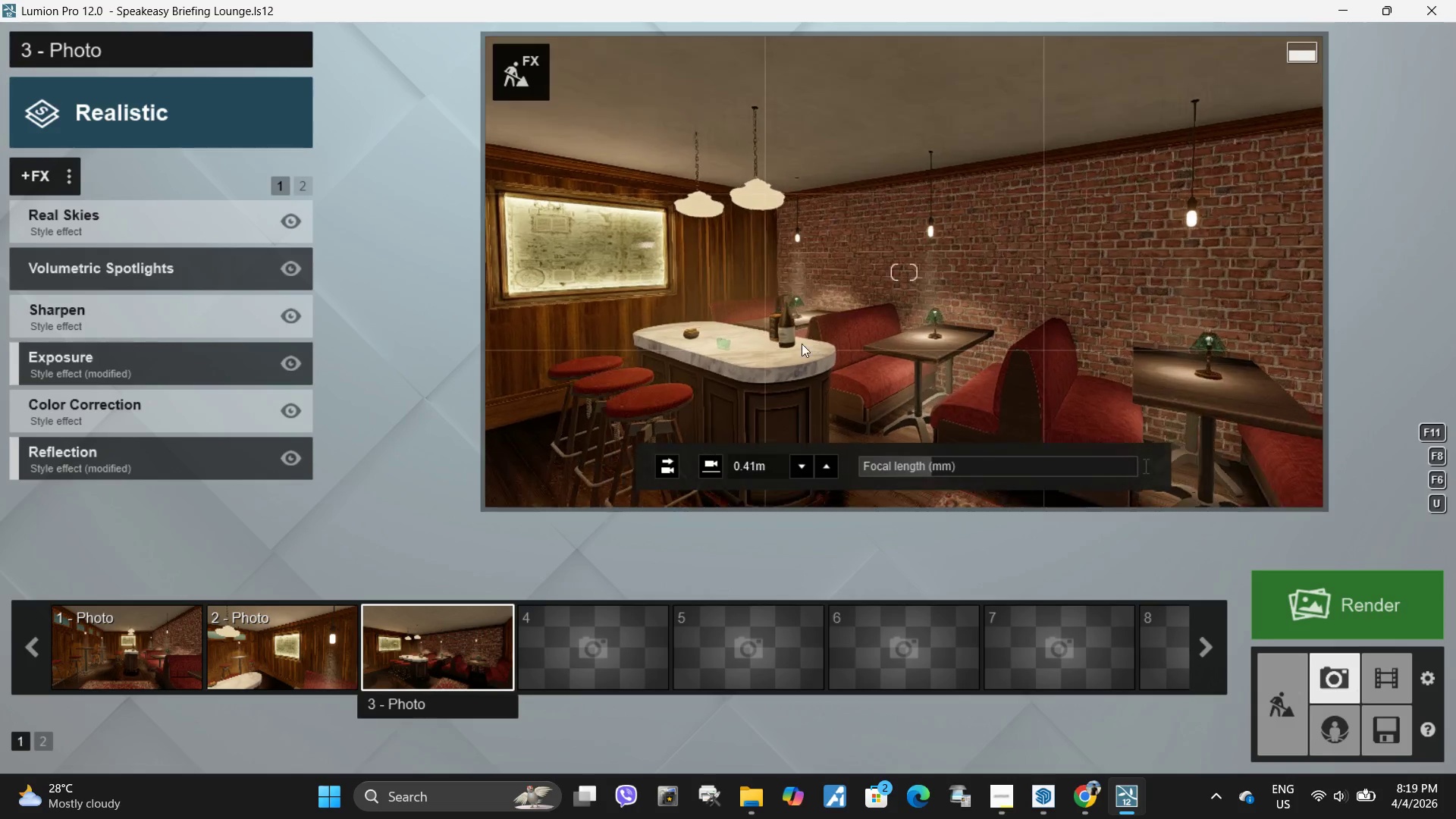 
type(wwa)
 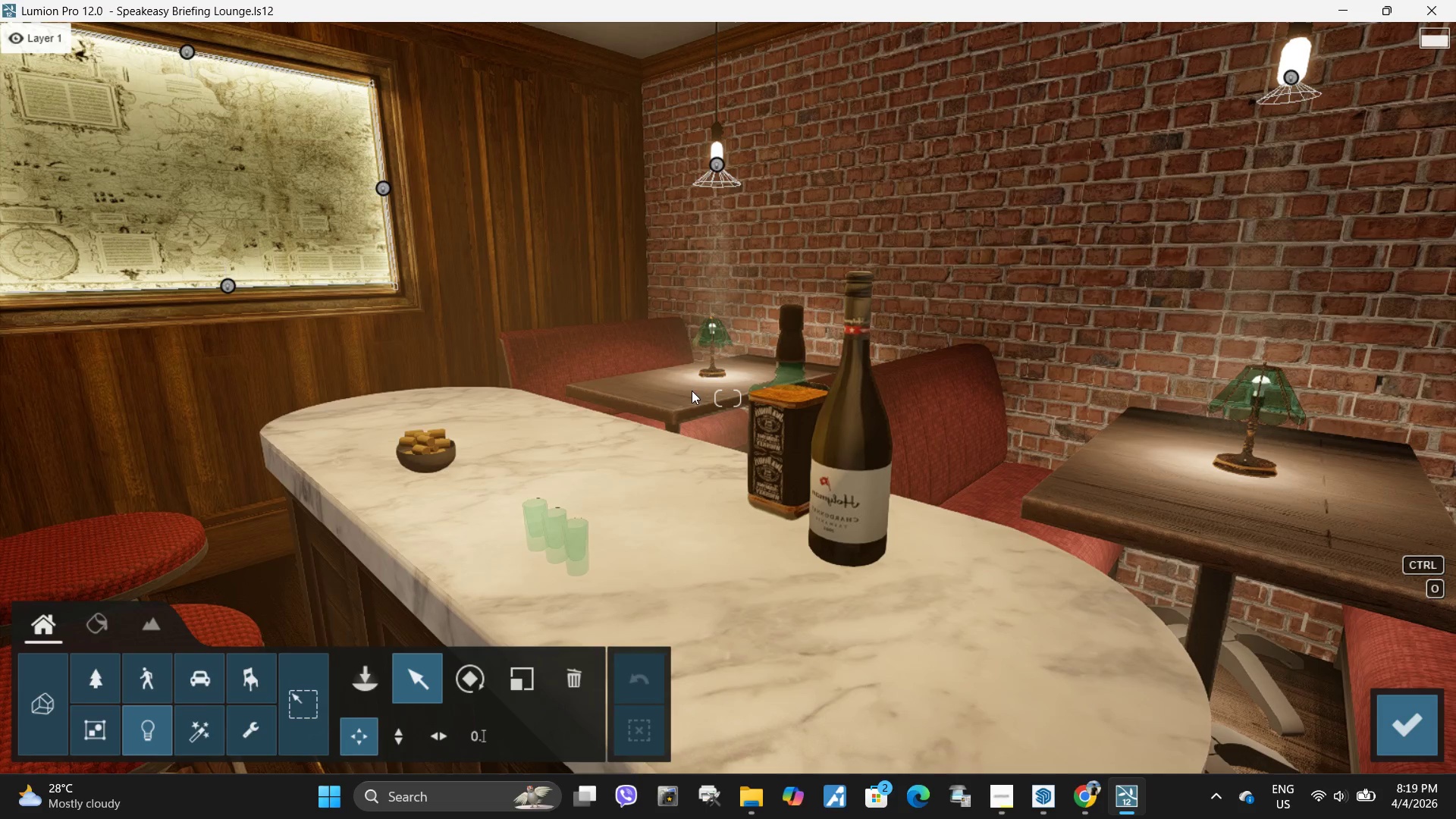 
left_click([572, 540])
 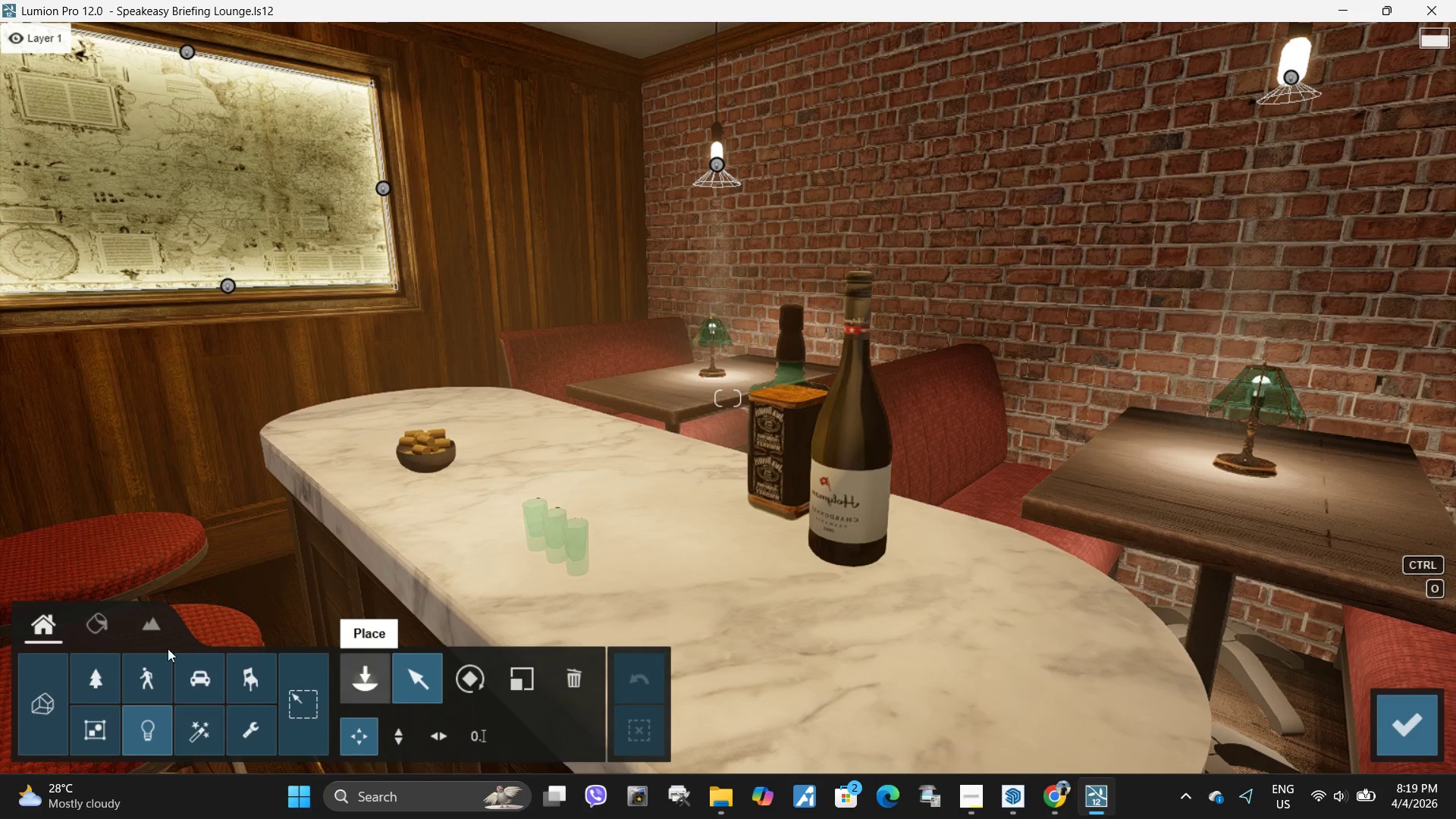 
left_click([87, 608])
 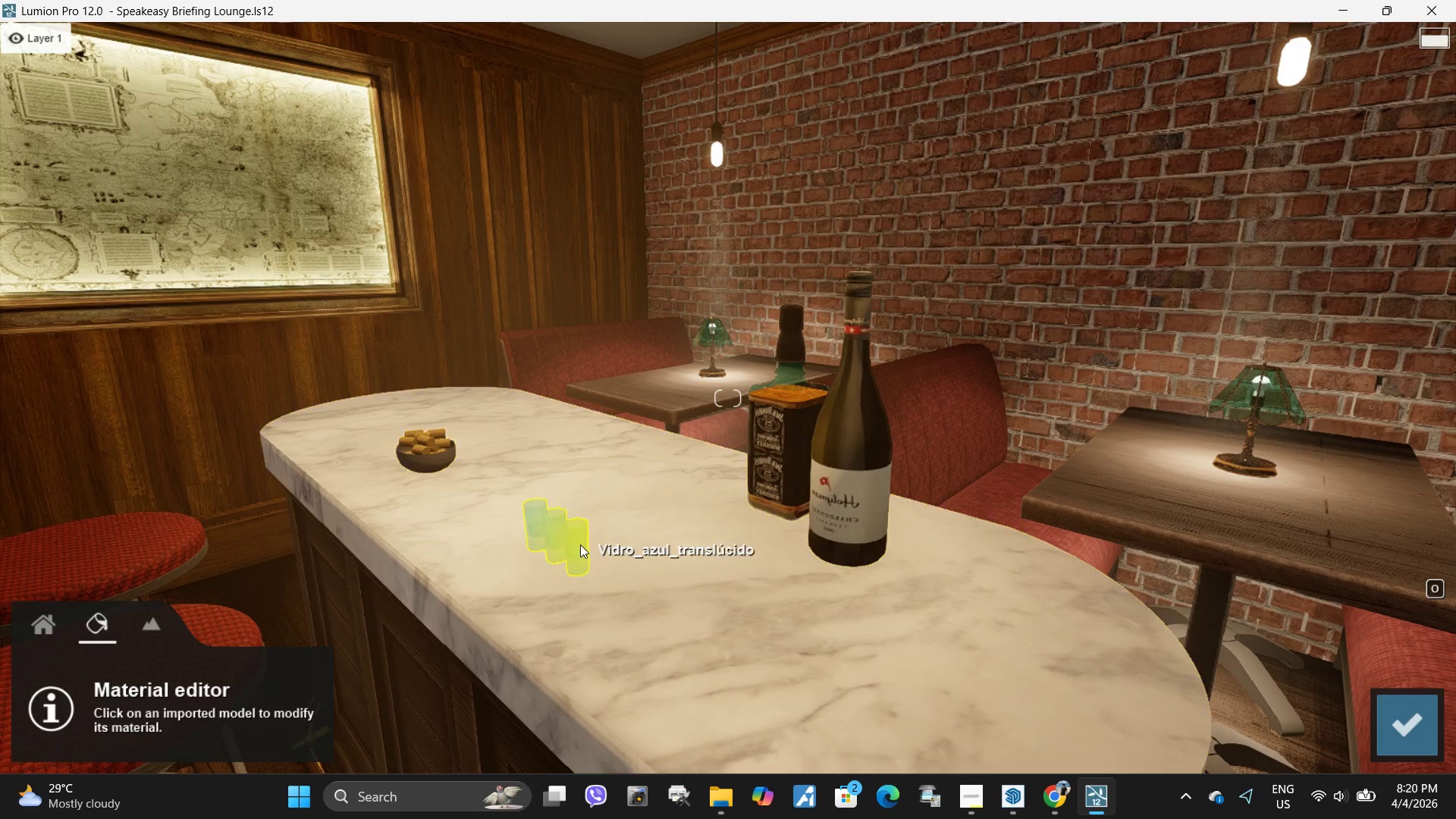 
left_click([580, 544])
 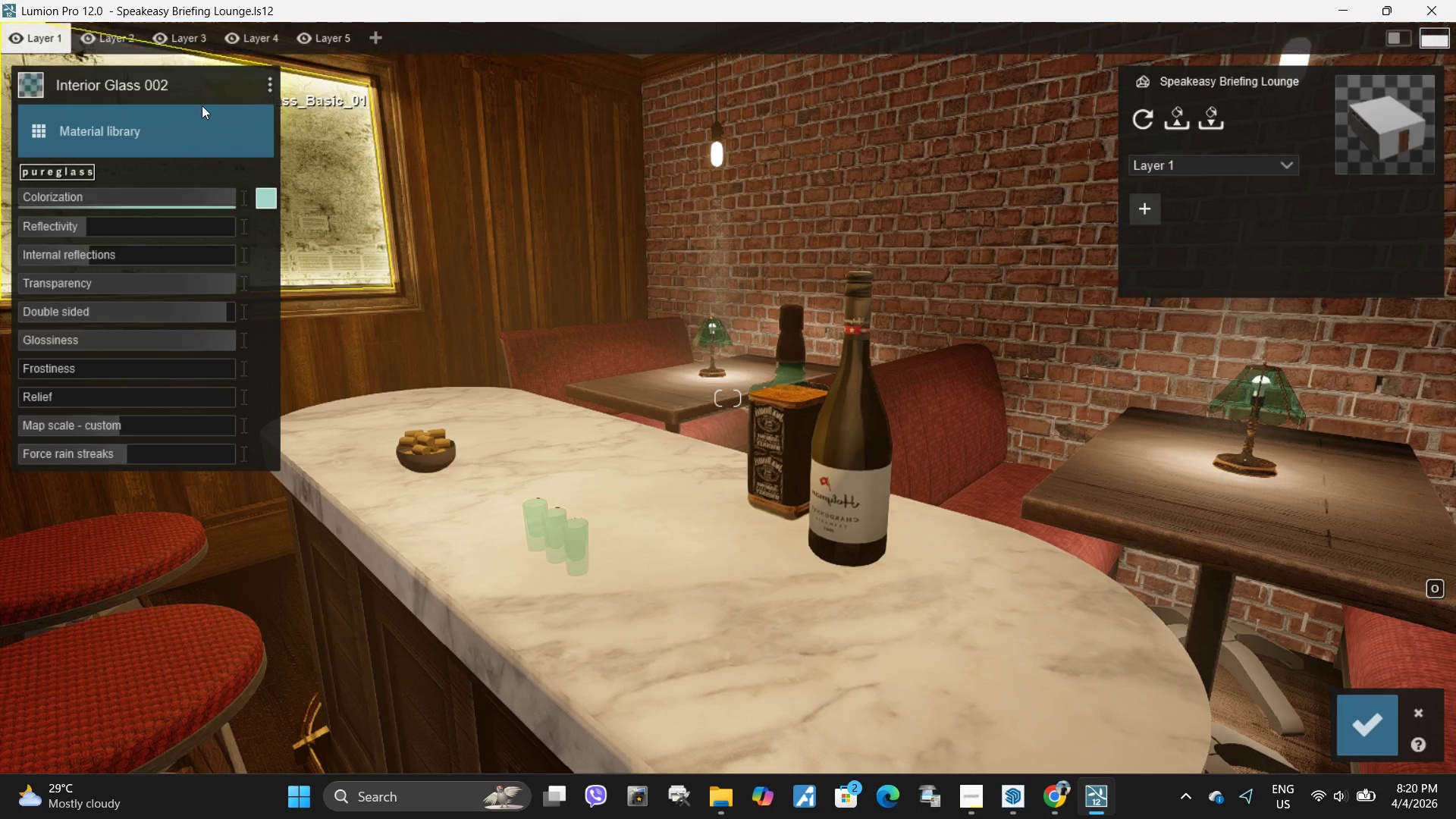 
left_click([113, 132])
 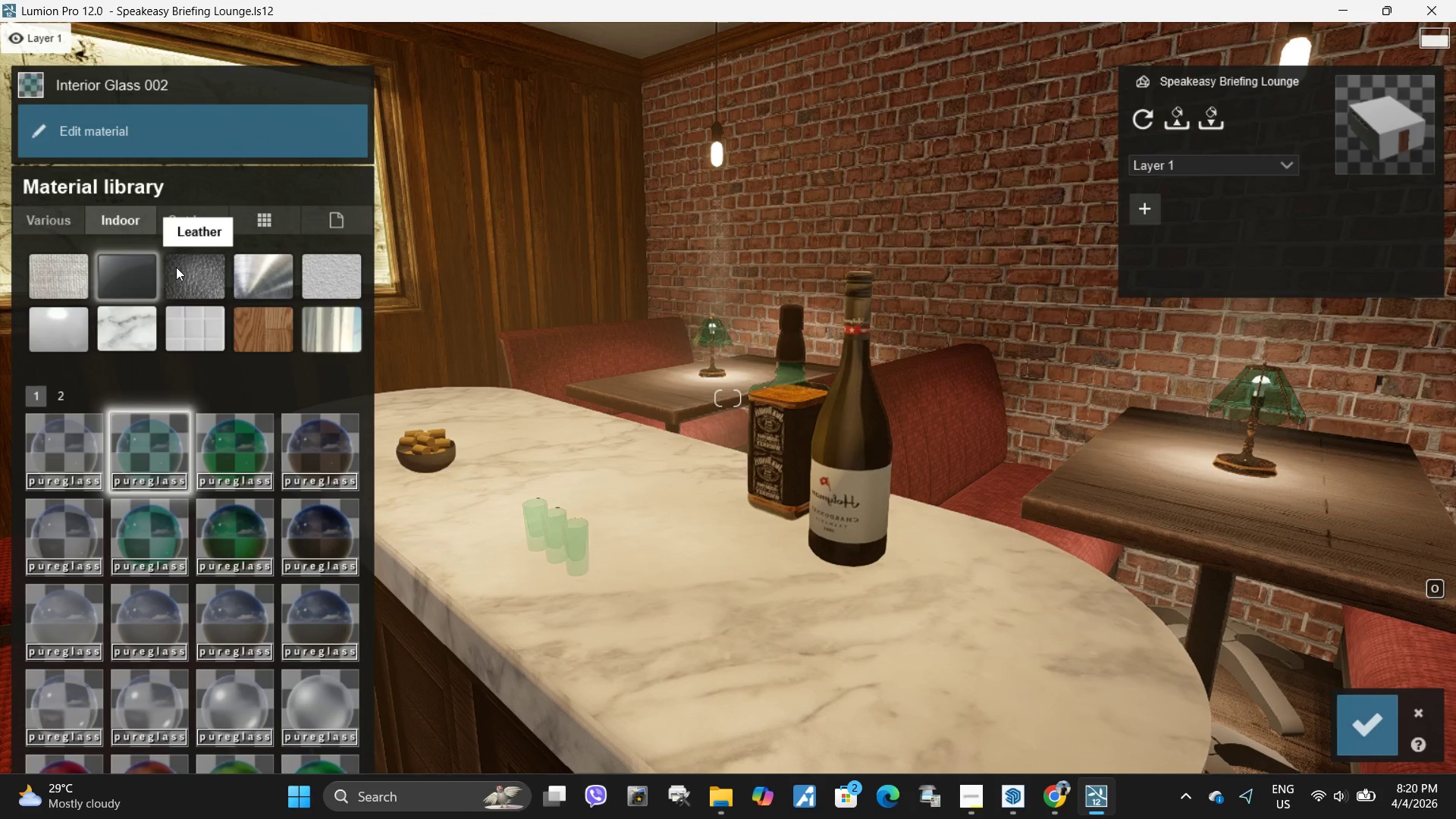 
left_click([130, 266])
 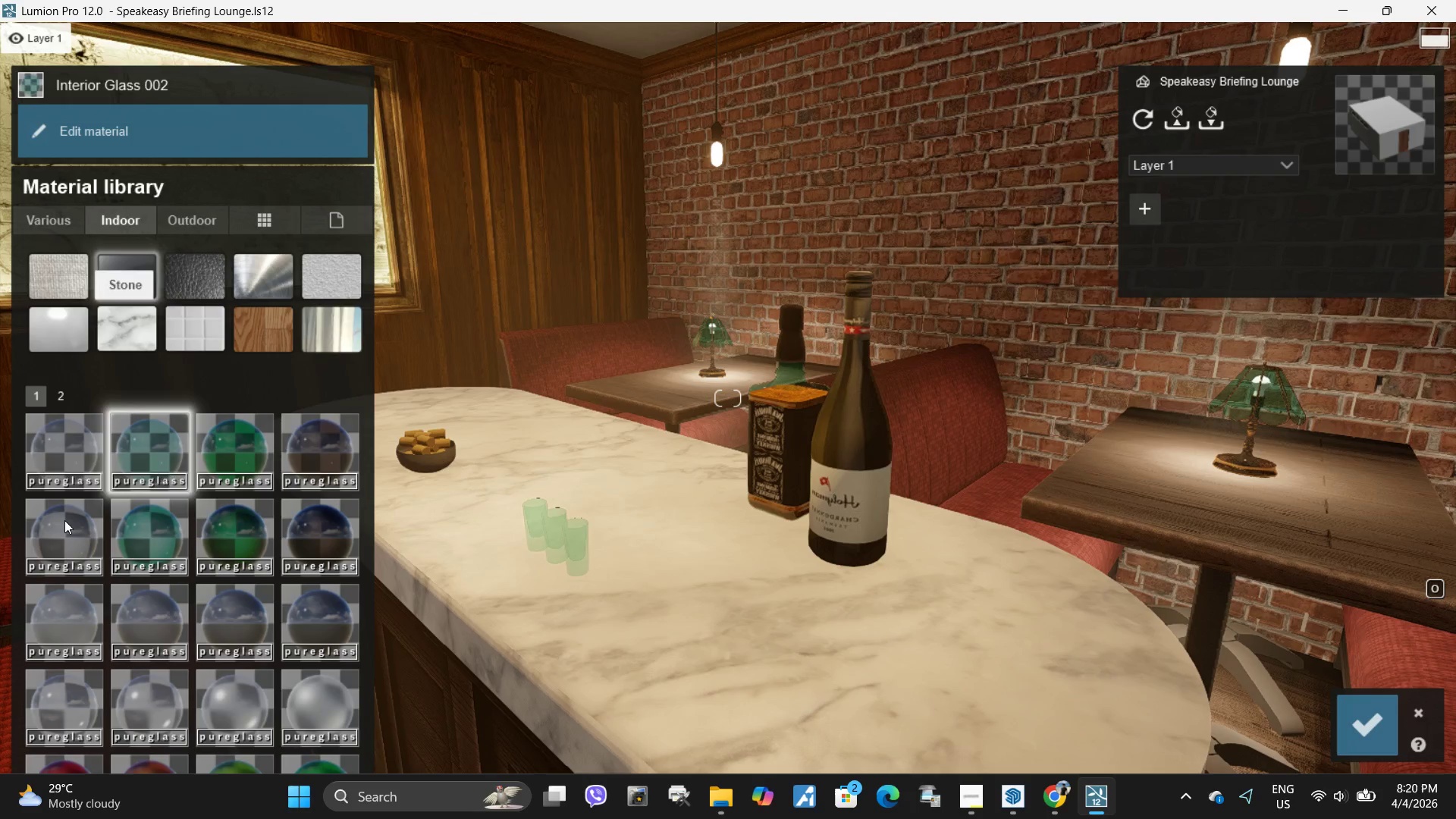 
left_click([71, 459])
 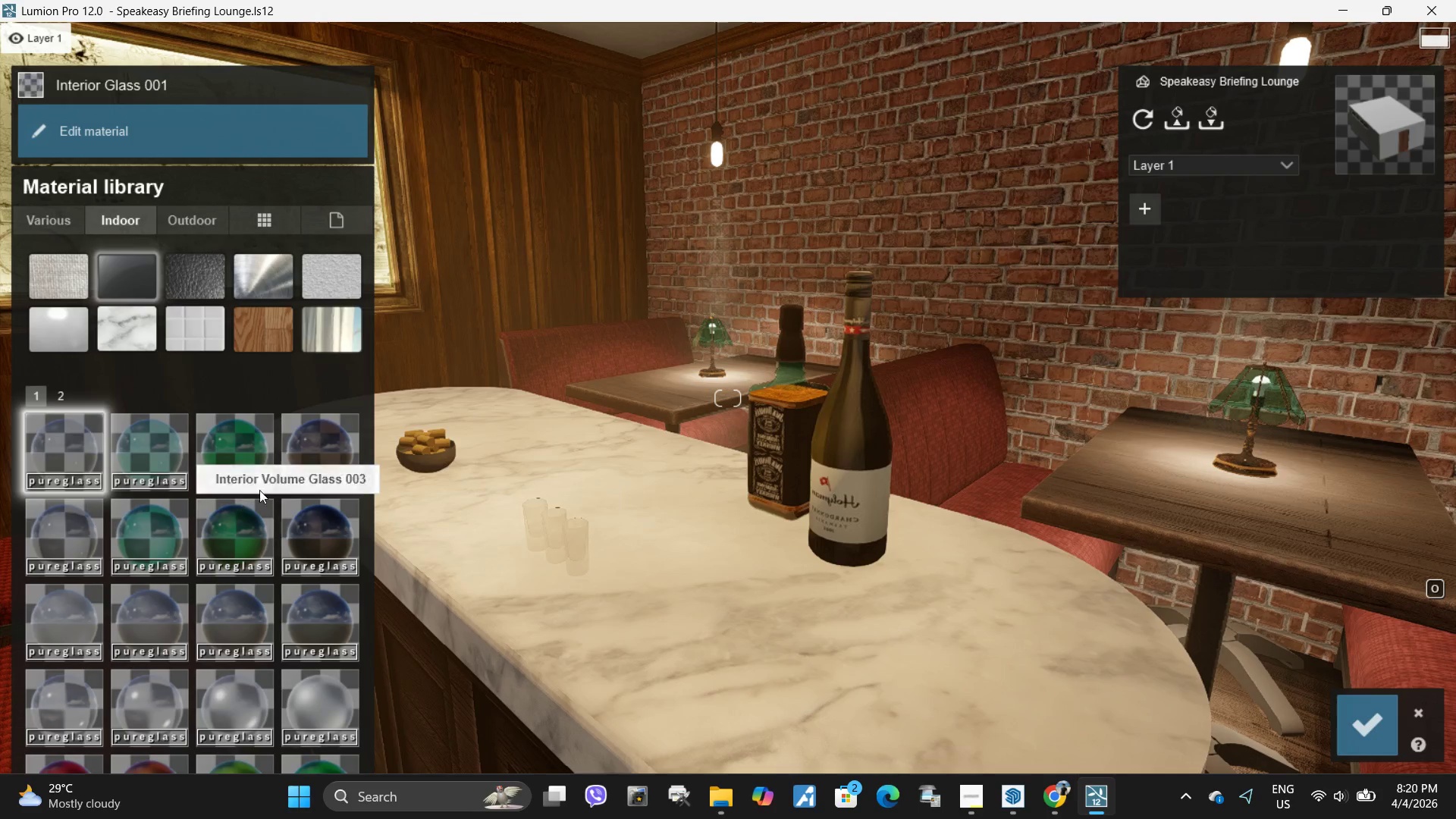 
left_click([353, 442])
 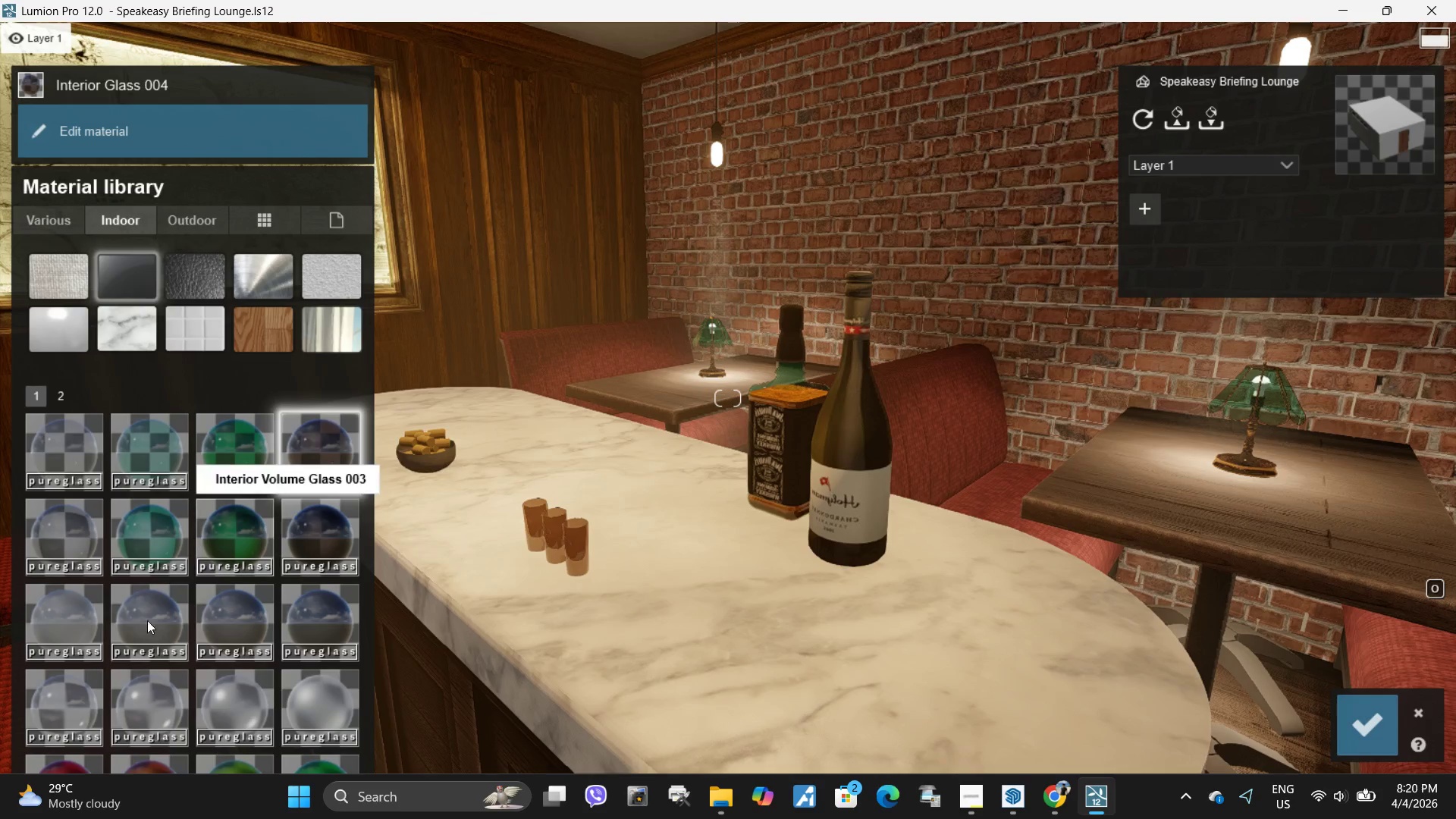 
left_click([76, 524])
 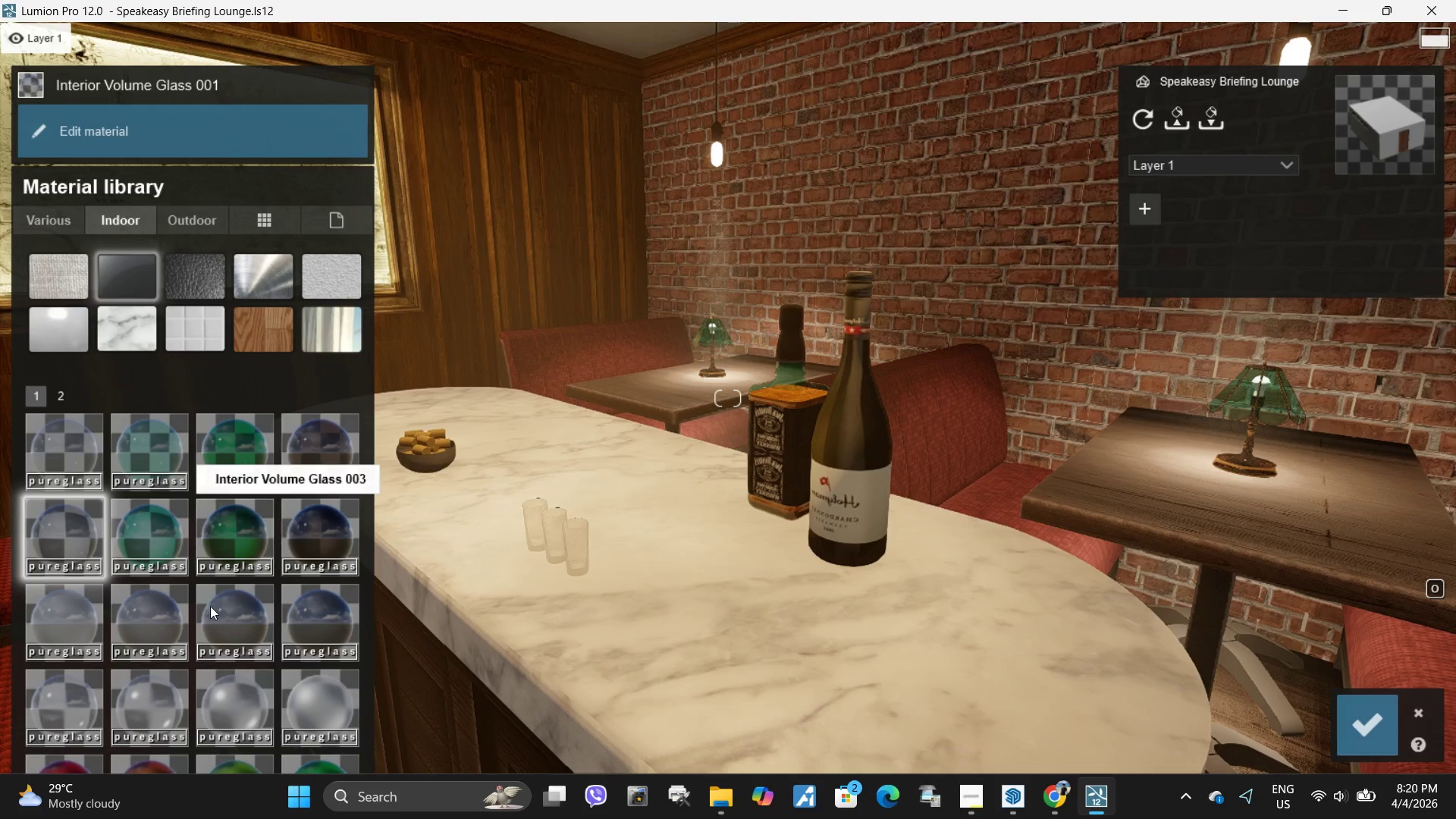 
left_click([237, 592])
 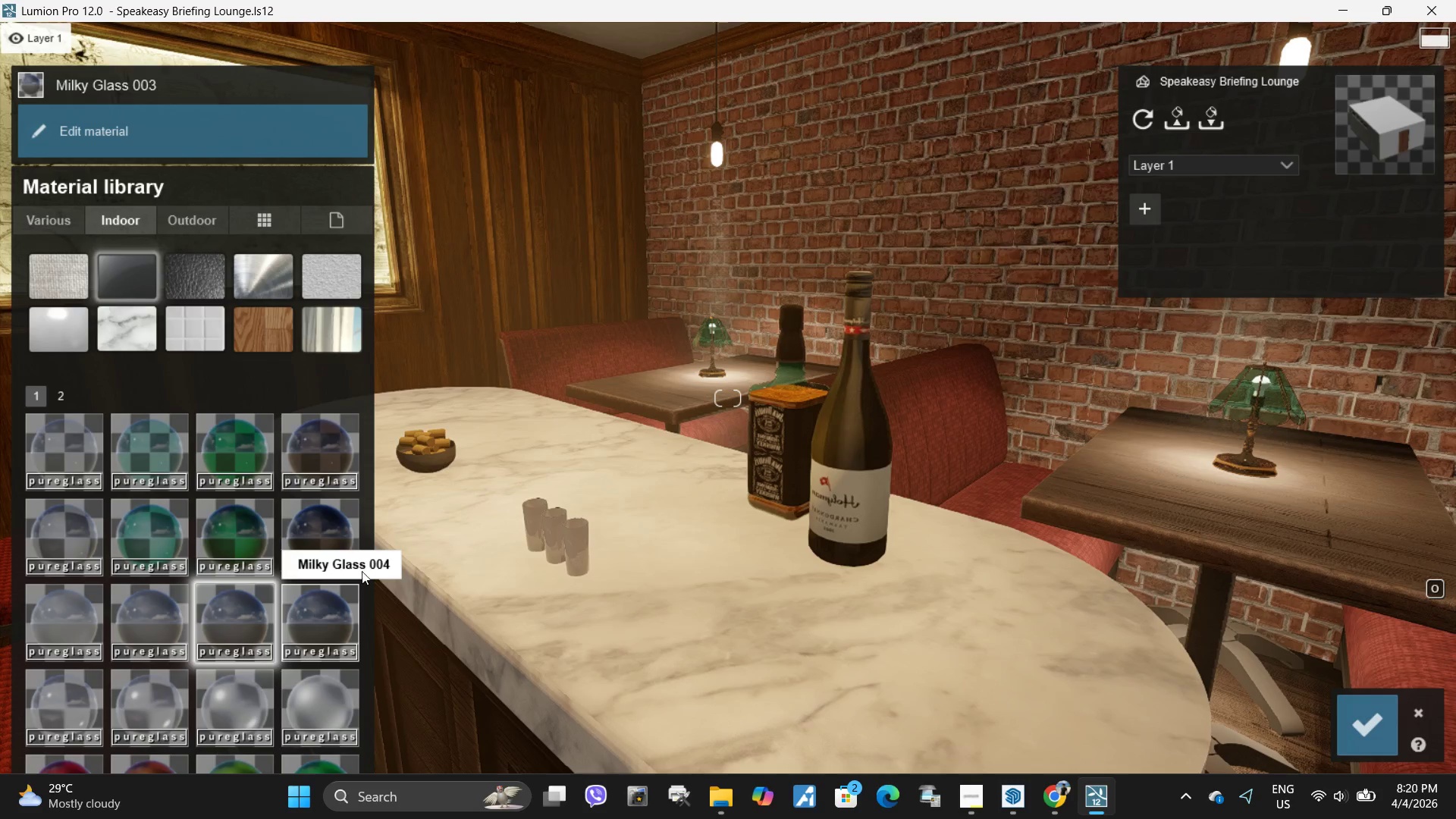 
type(ss)
 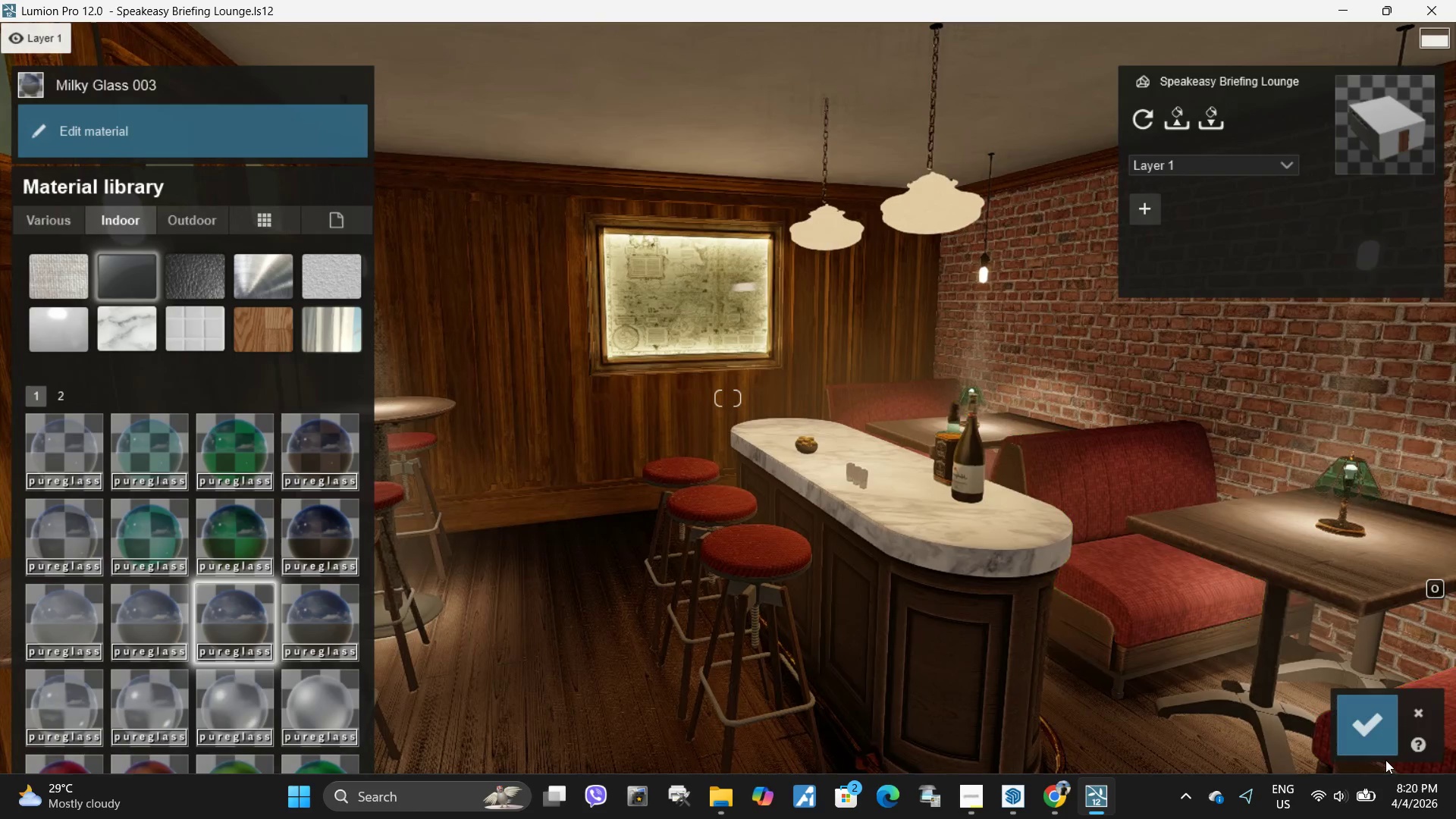 
left_click([1375, 731])
 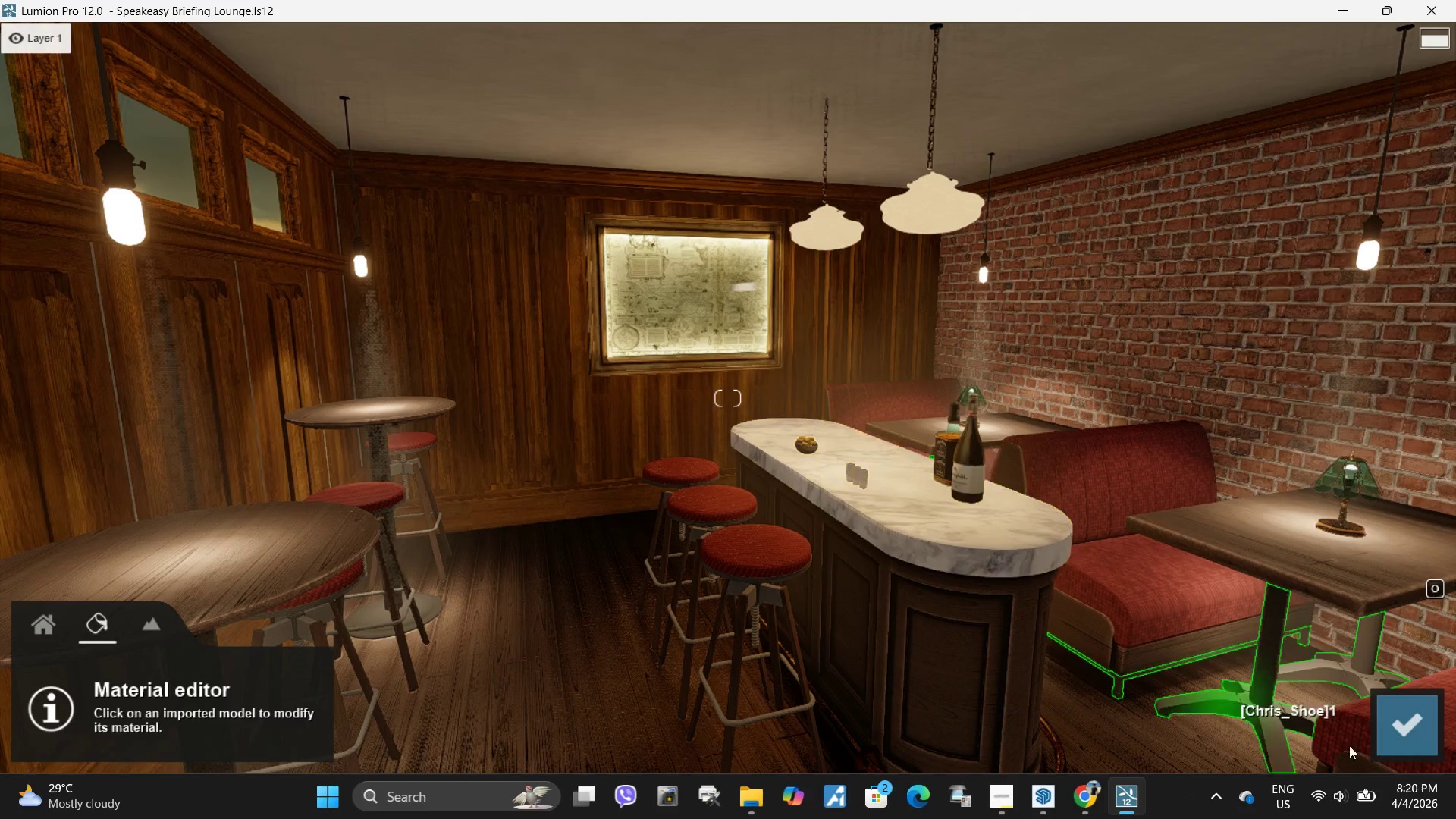 
left_click([1393, 719])
 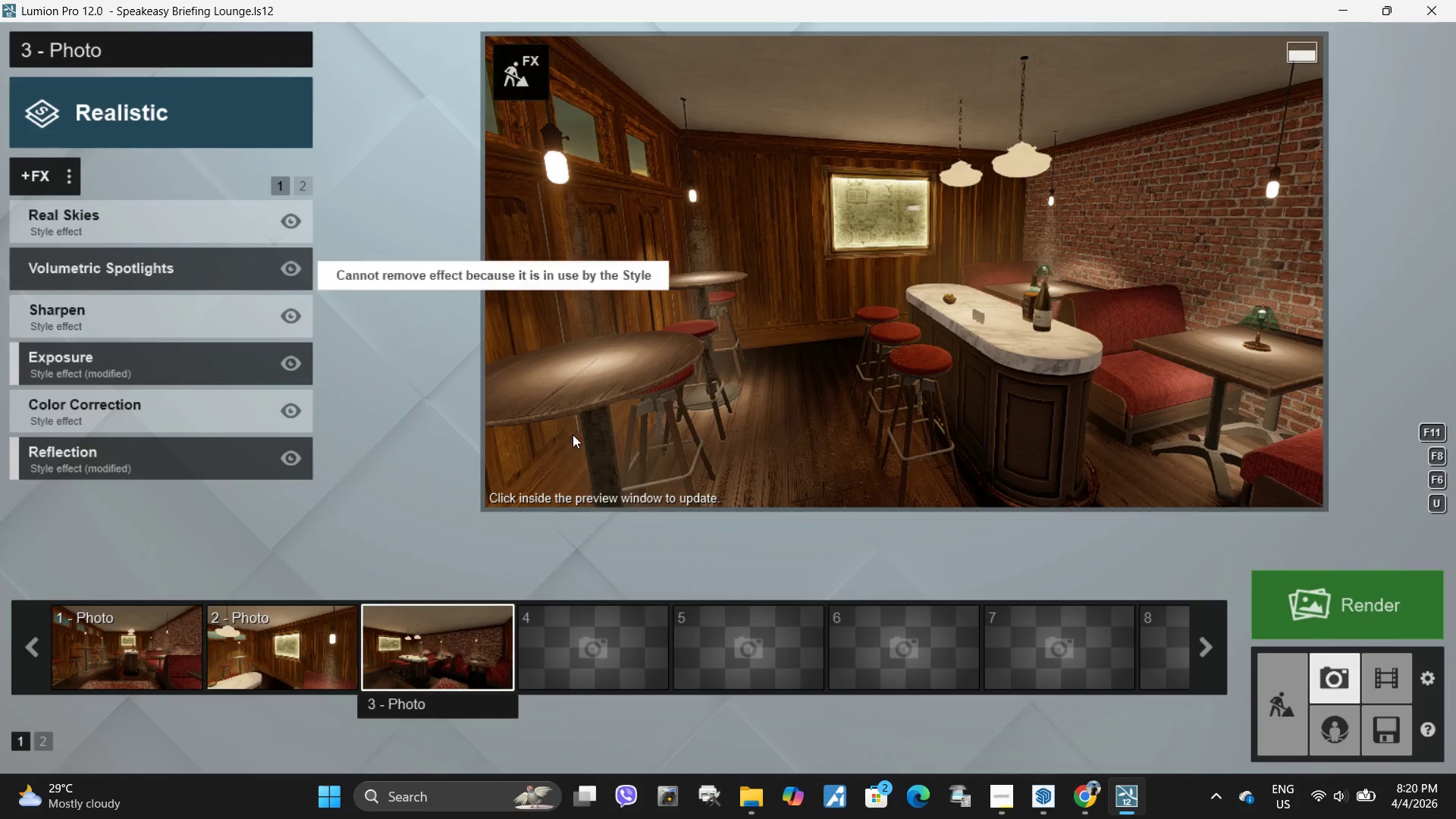 
left_click([406, 658])
 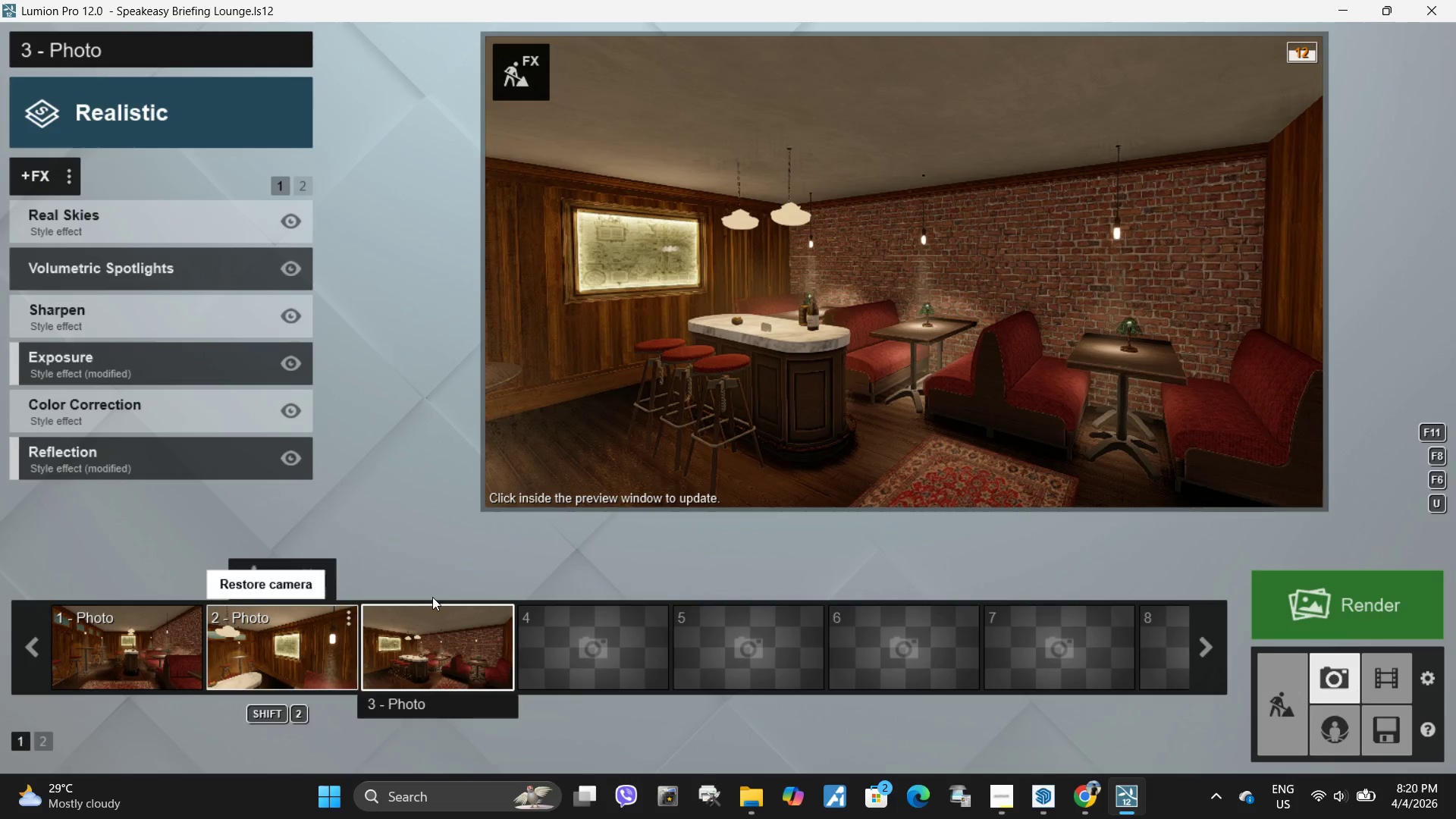 
left_click([733, 394])
 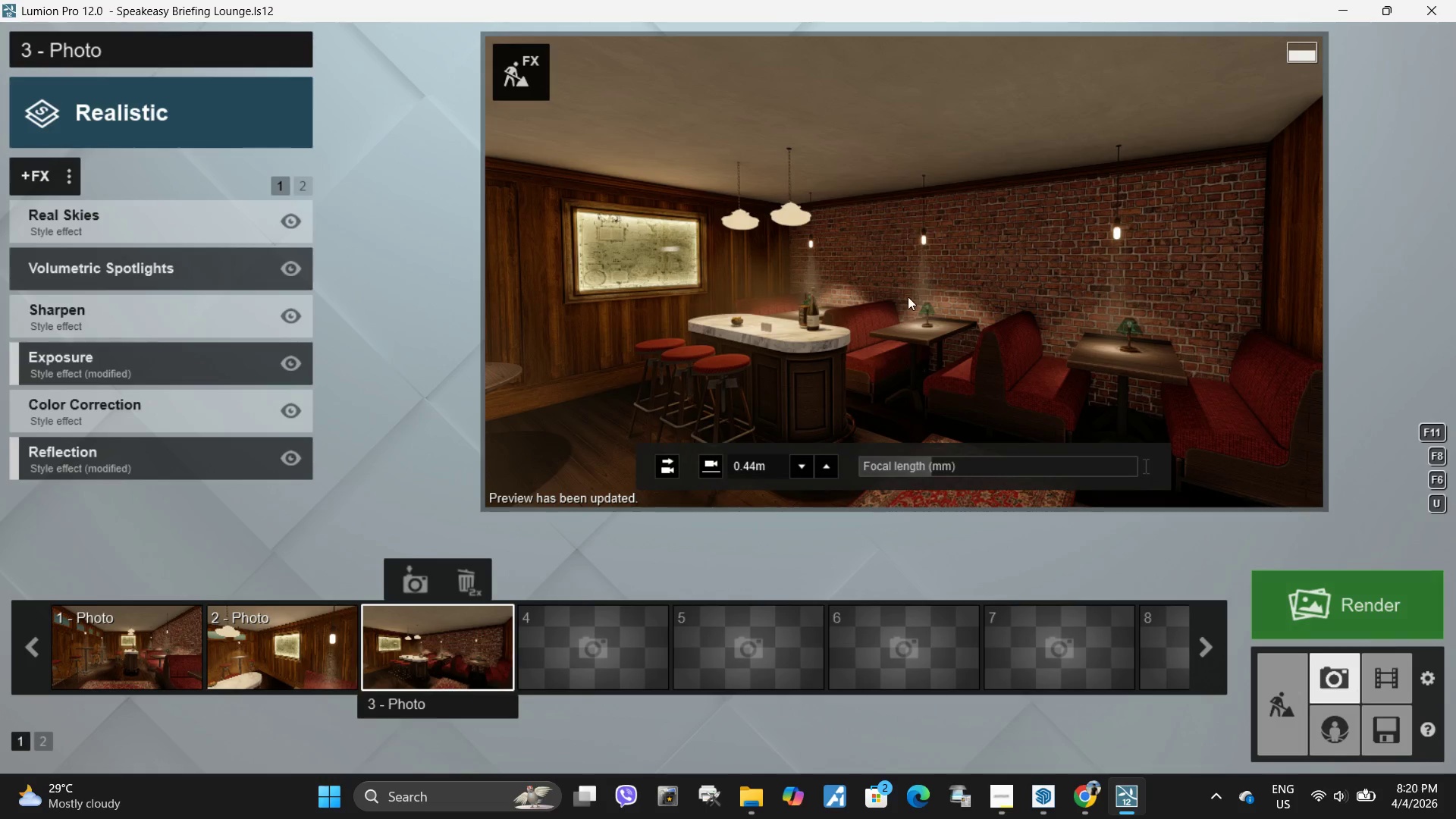 
wait(7.09)
 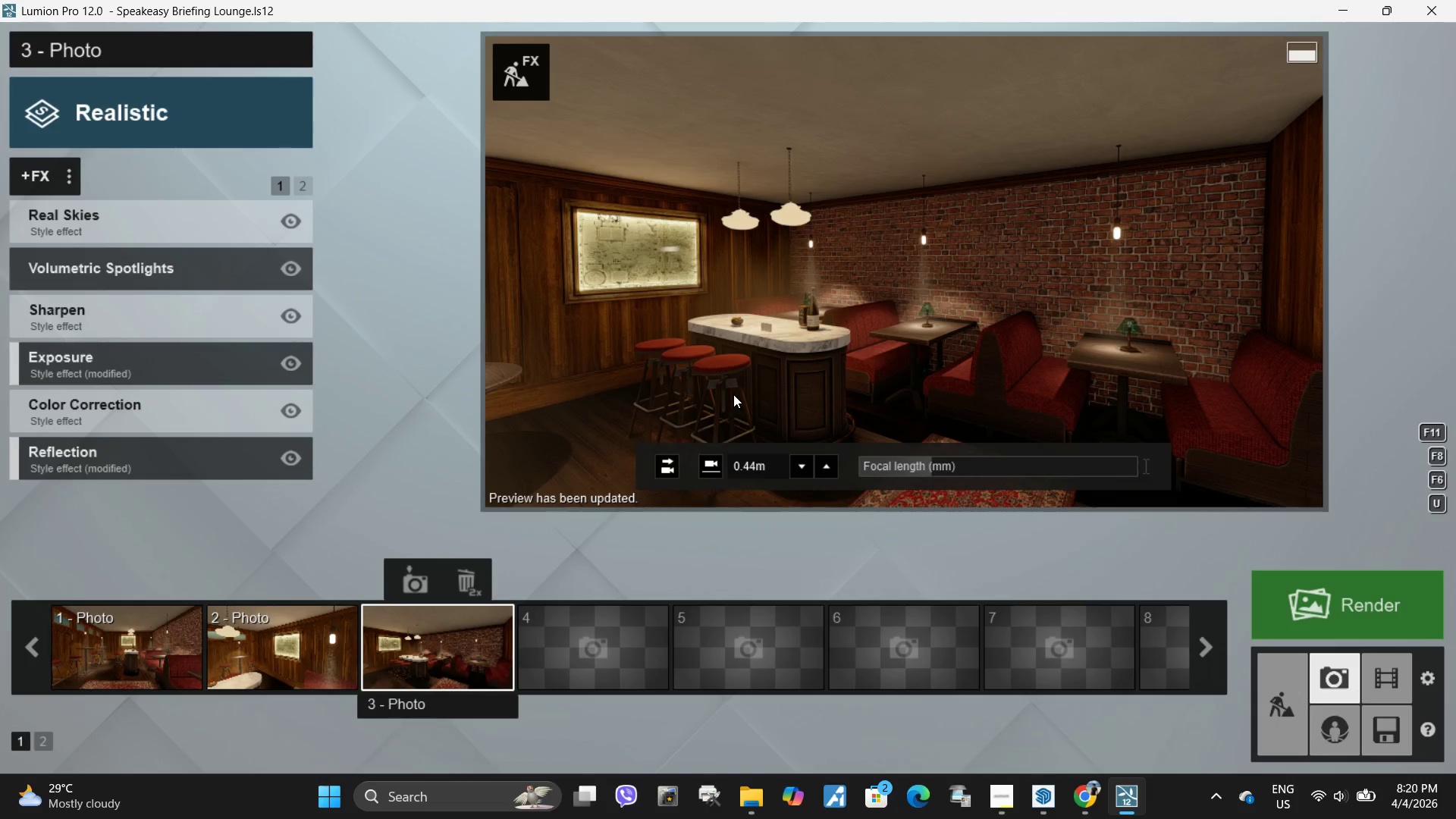 
type(www)
 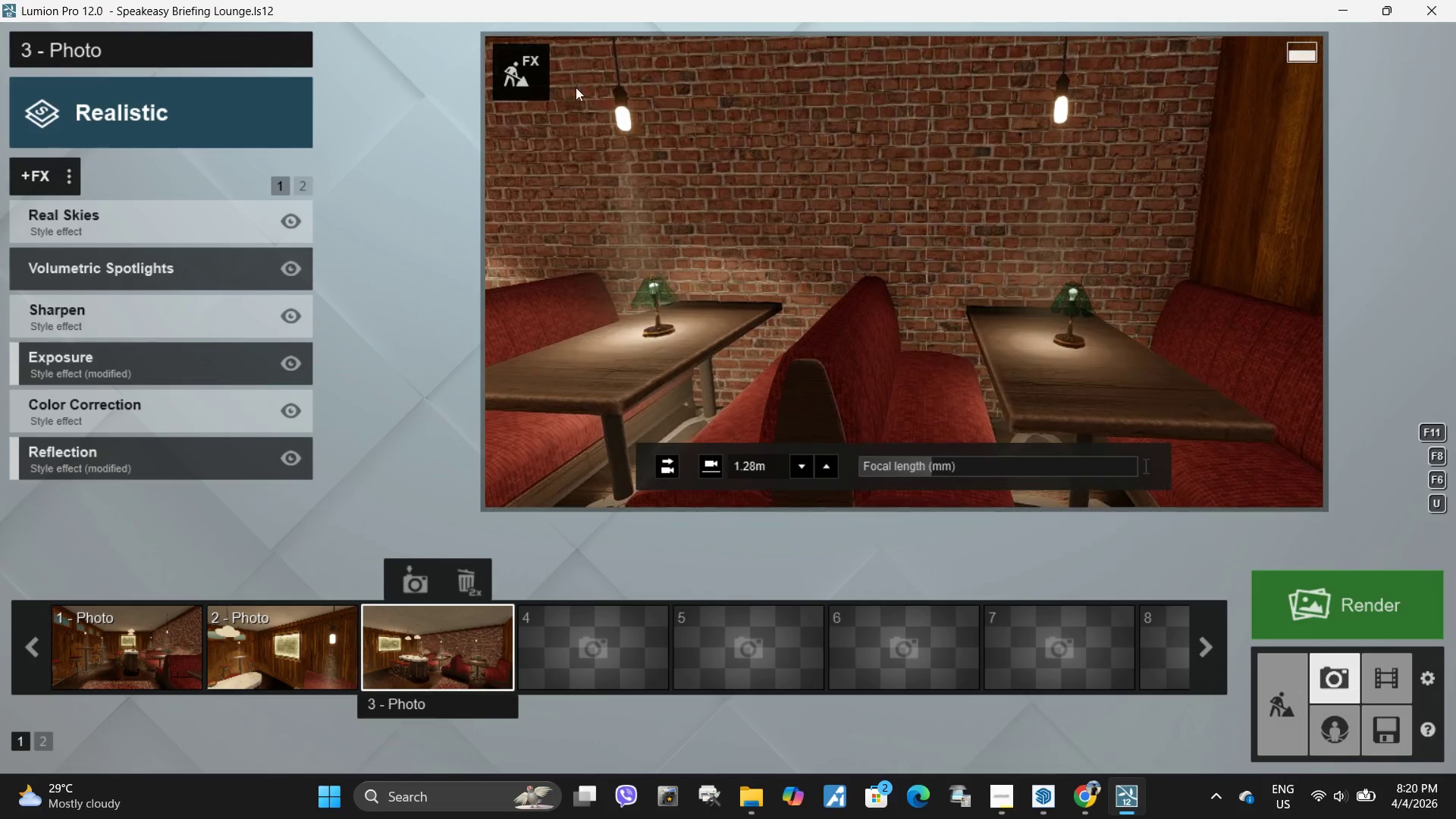 
left_click([538, 77])
 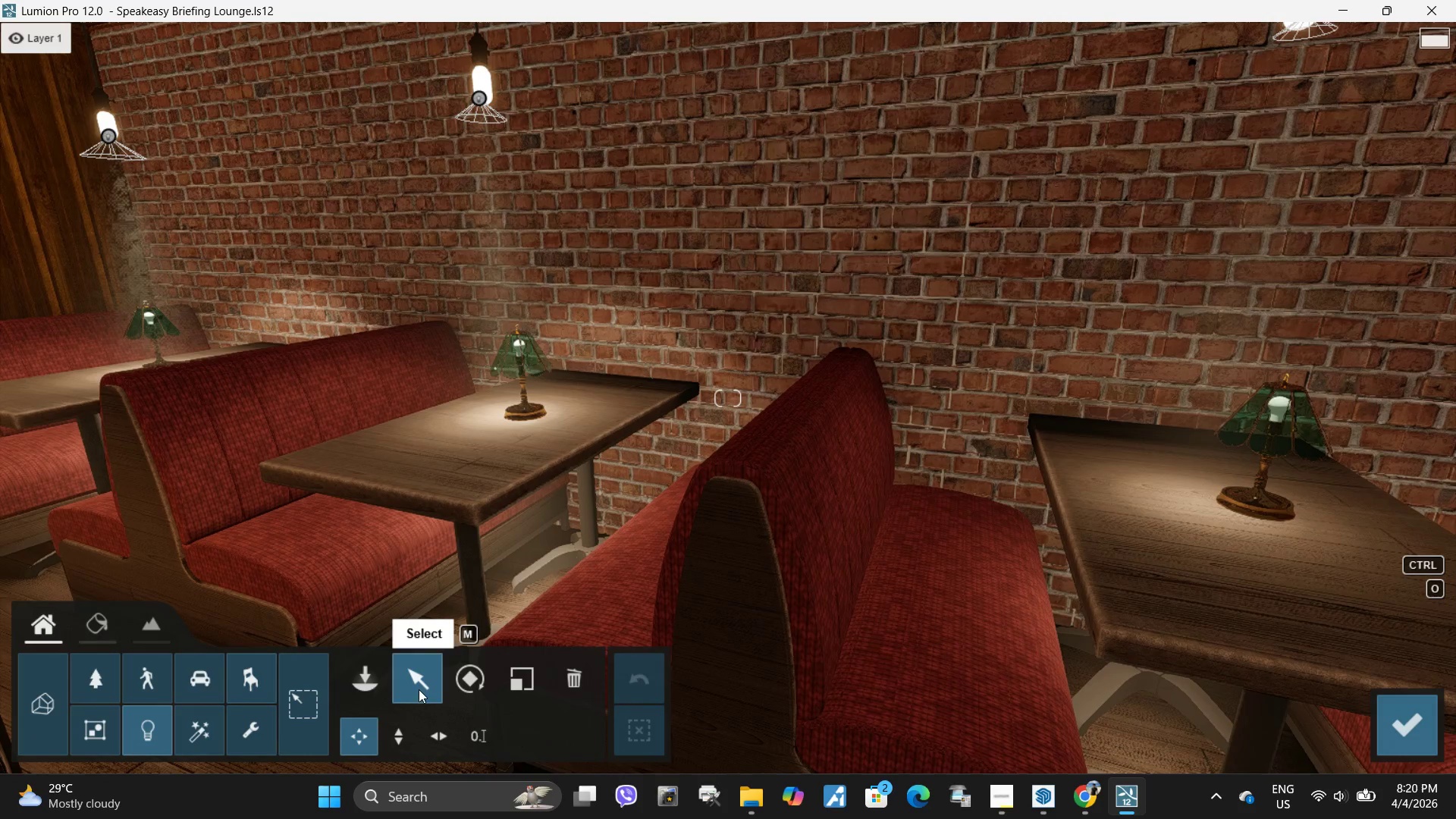 
left_click([88, 637])
 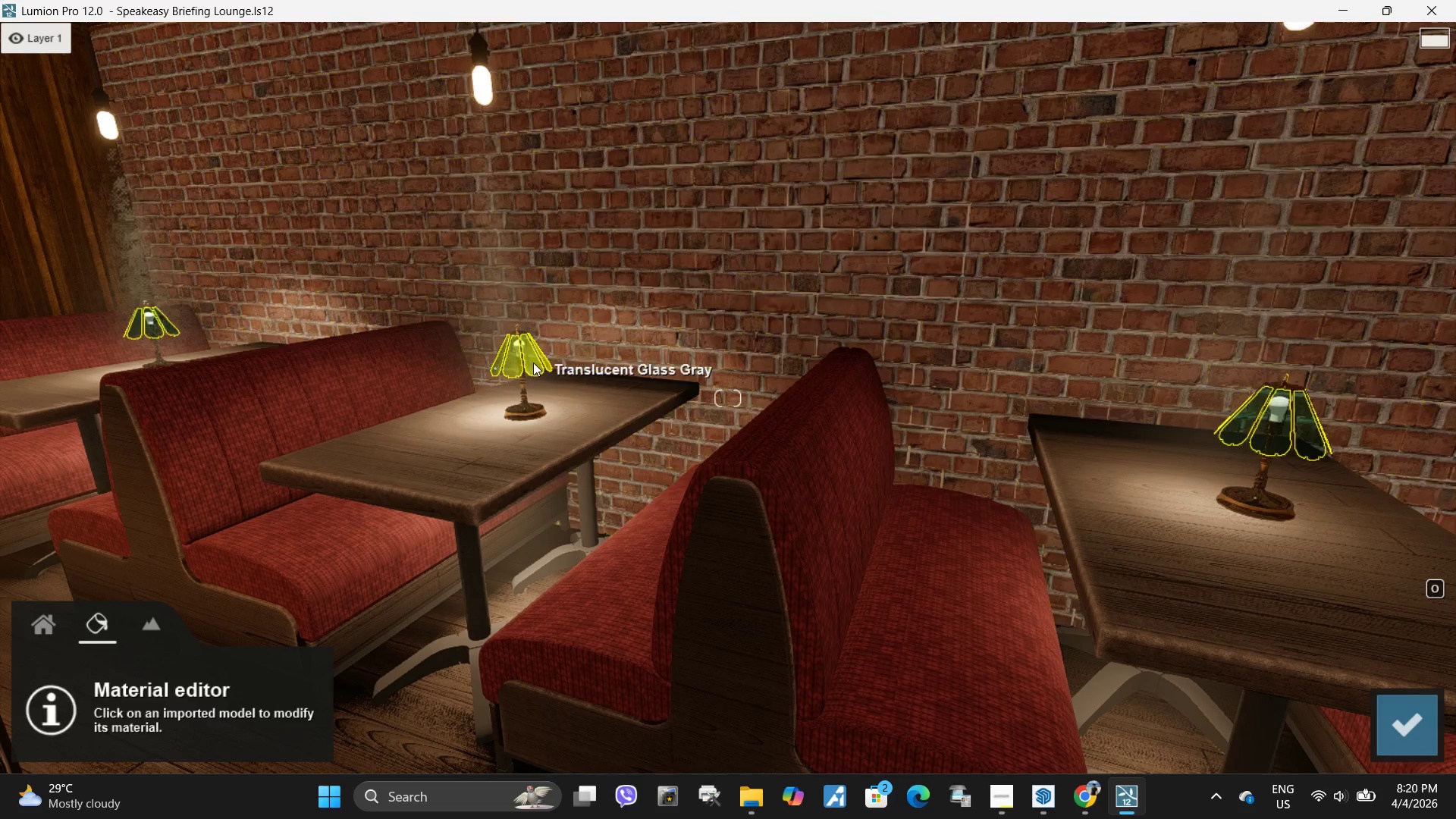 
left_click([532, 362])
 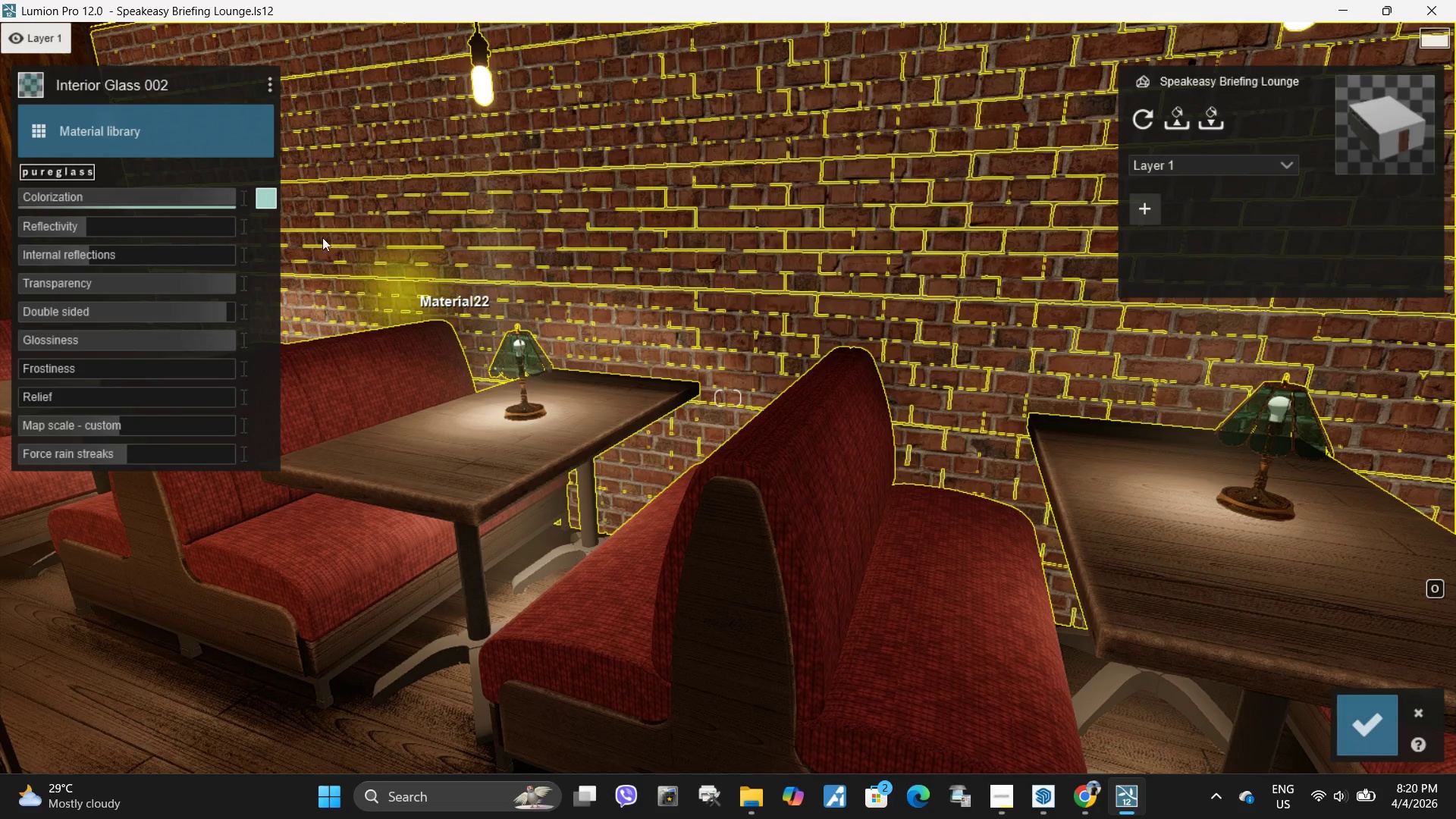 
left_click([133, 146])
 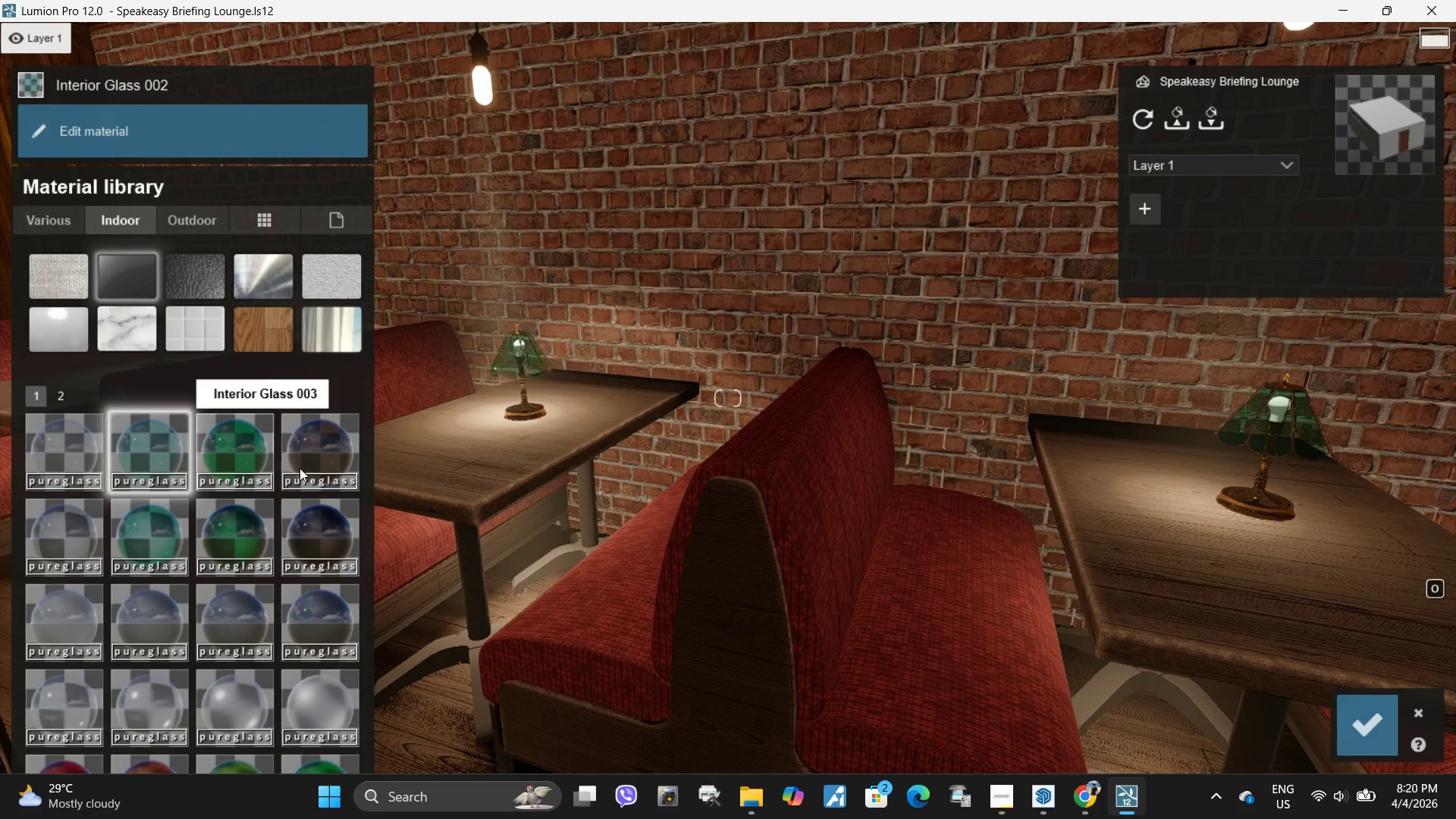 
left_click([351, 453])
 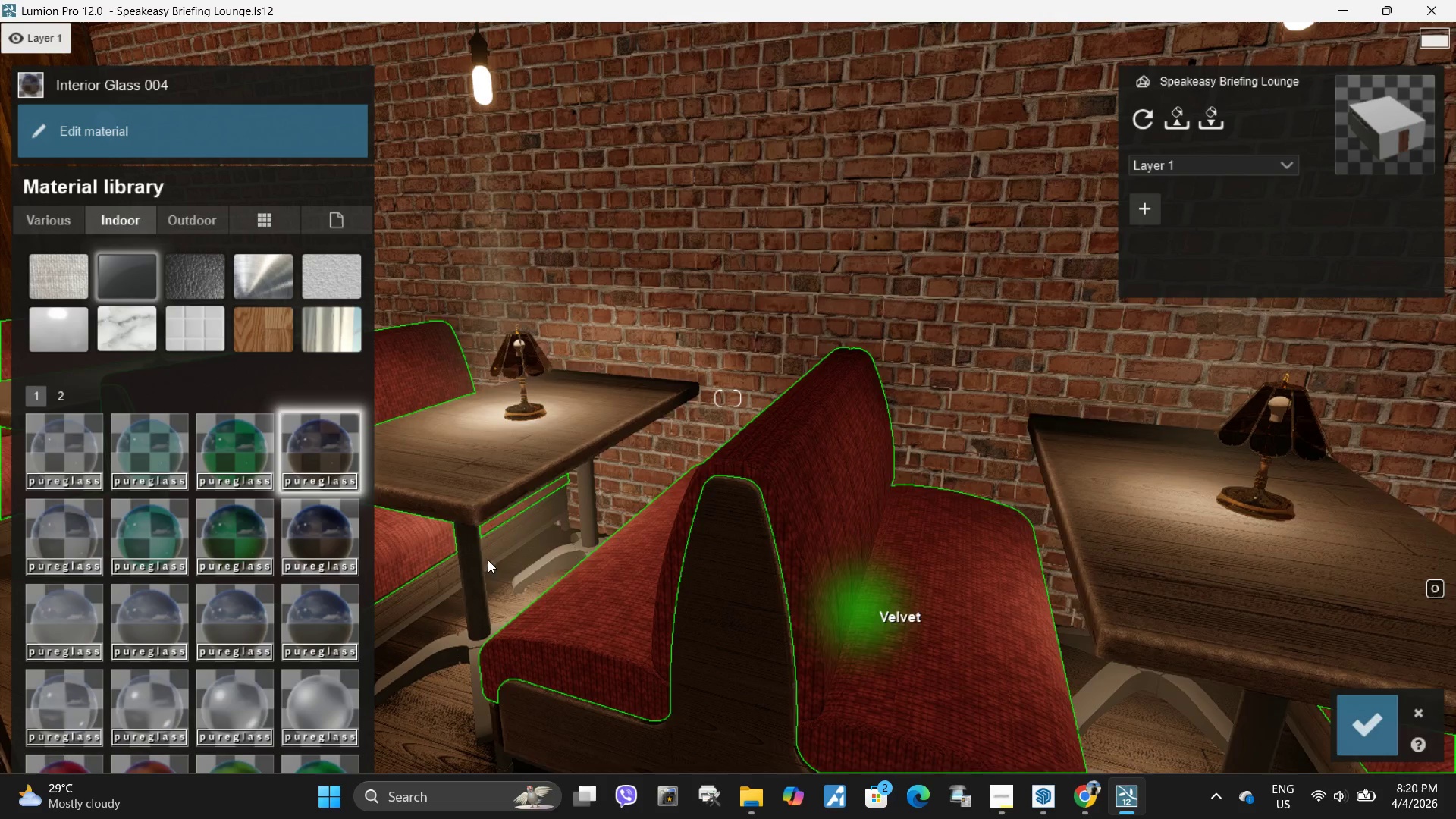 
left_click([314, 536])
 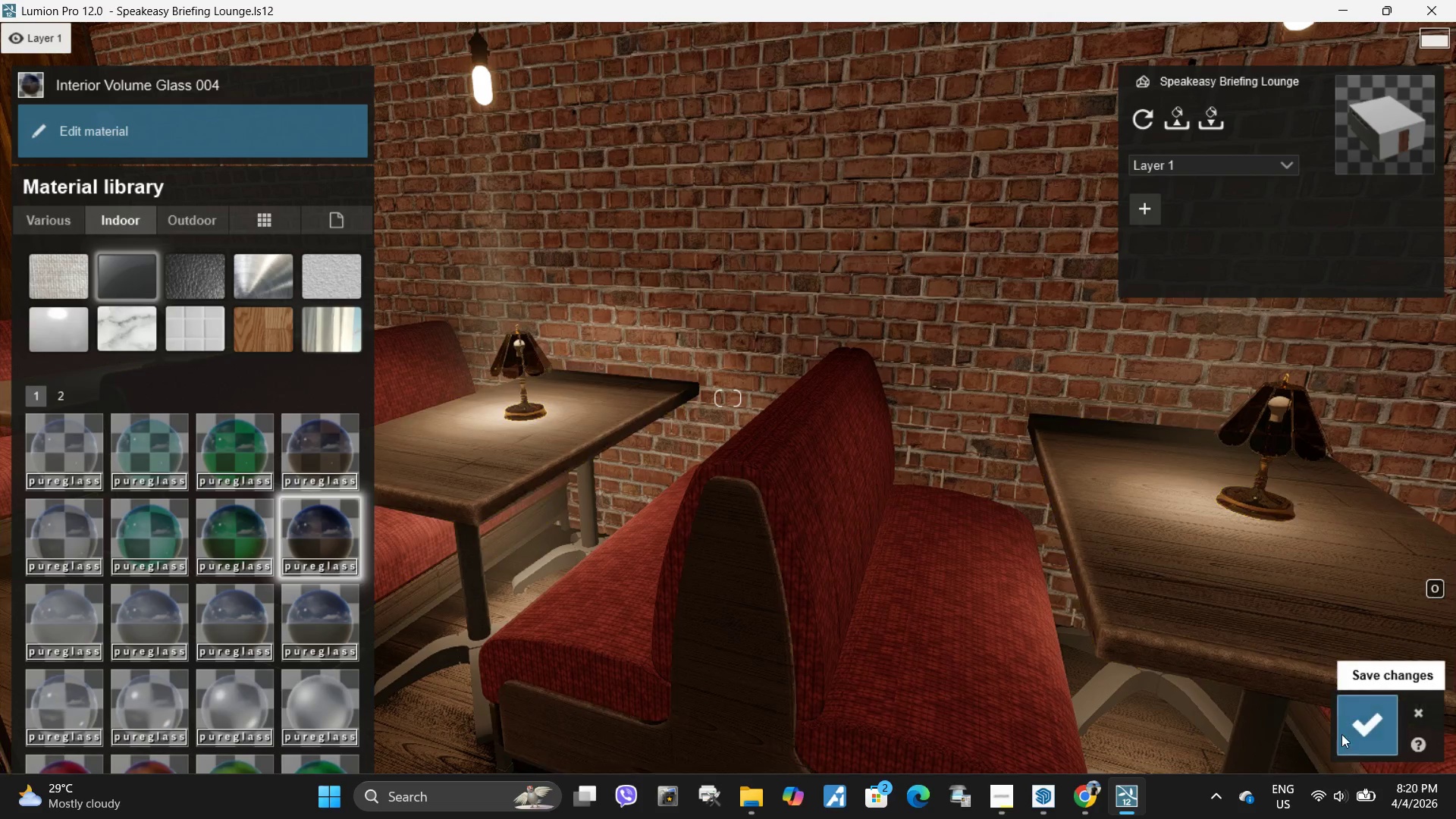 
left_click([1360, 735])
 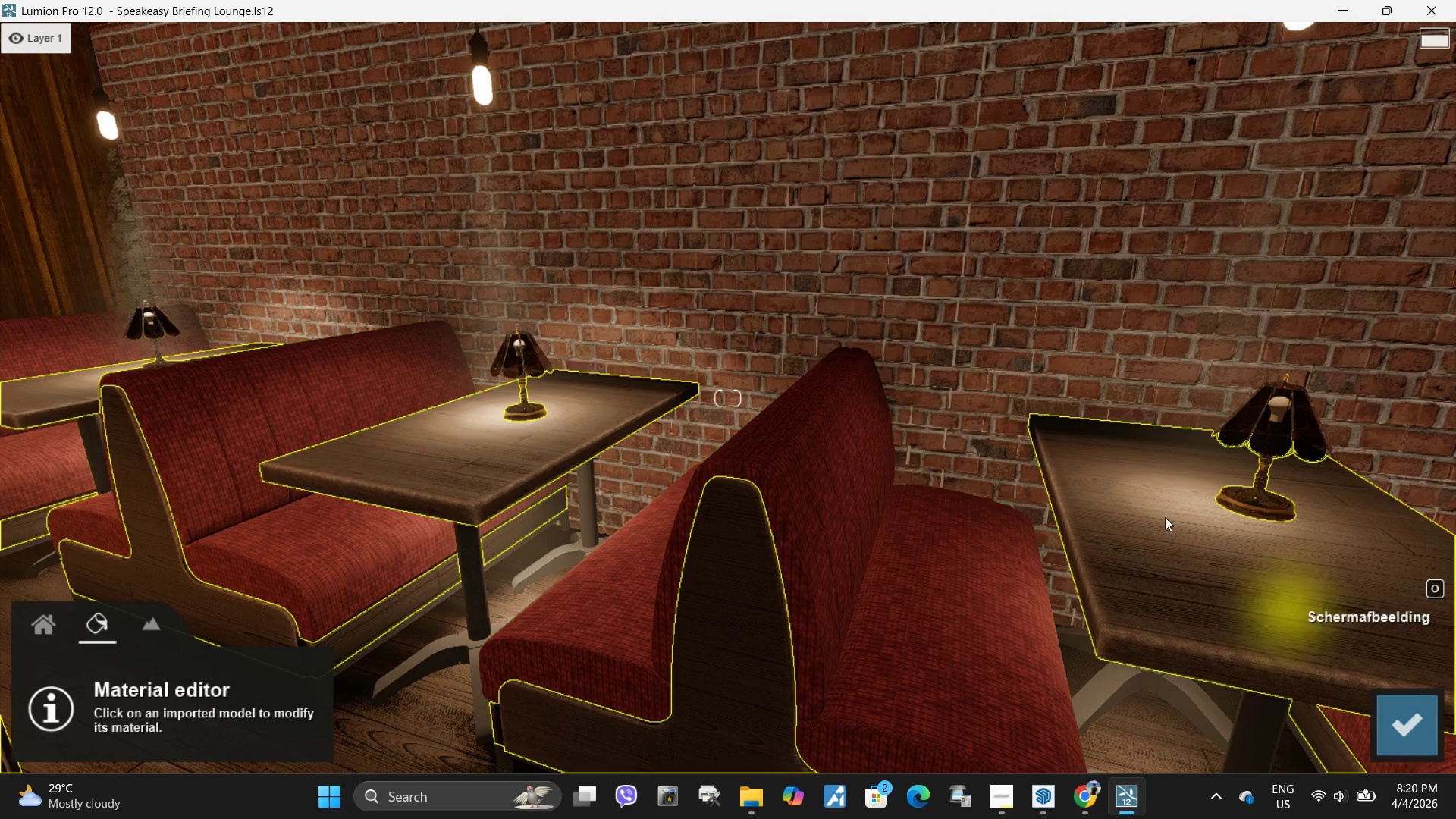 
type(sse)
 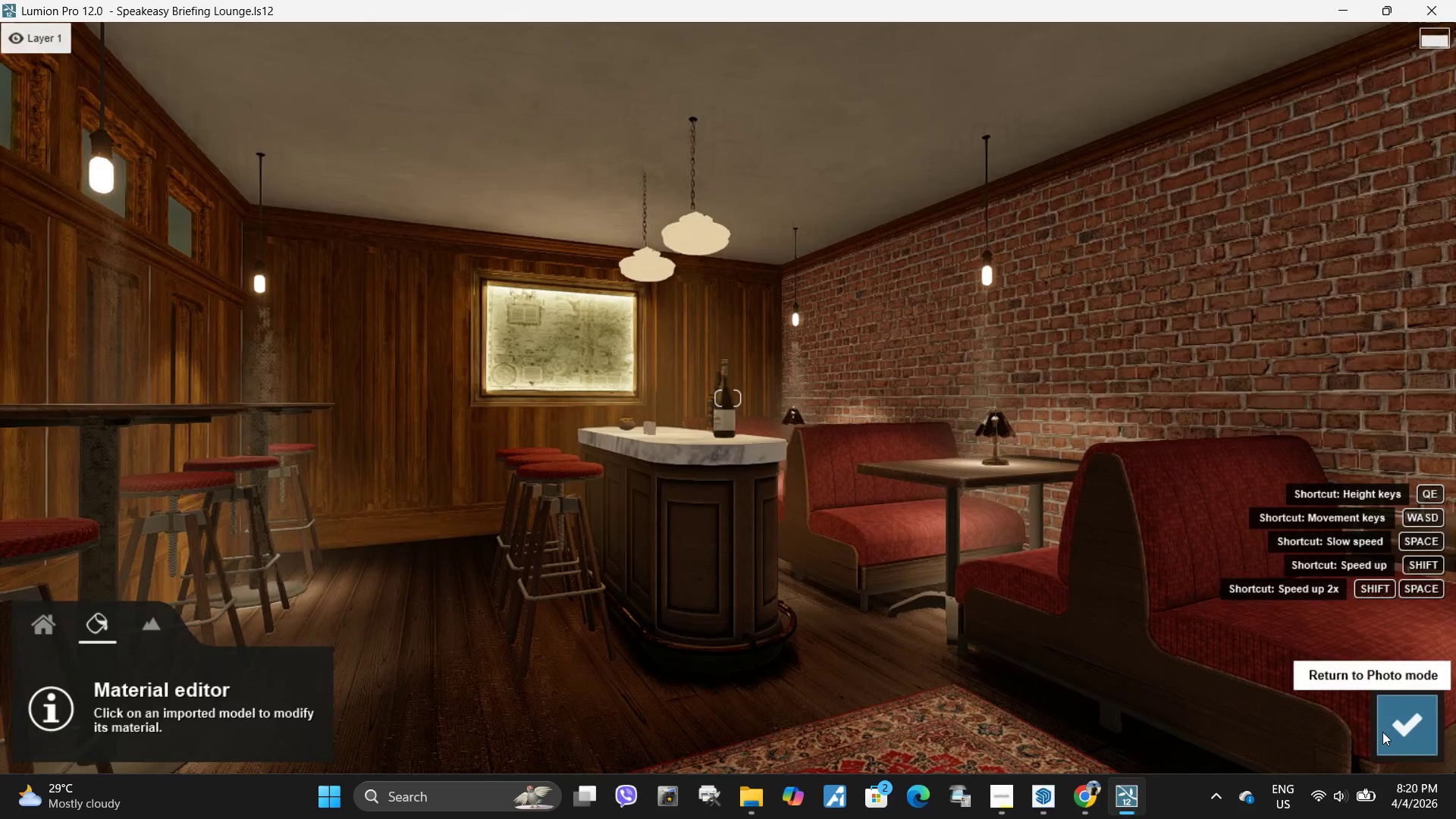 
left_click([1392, 728])
 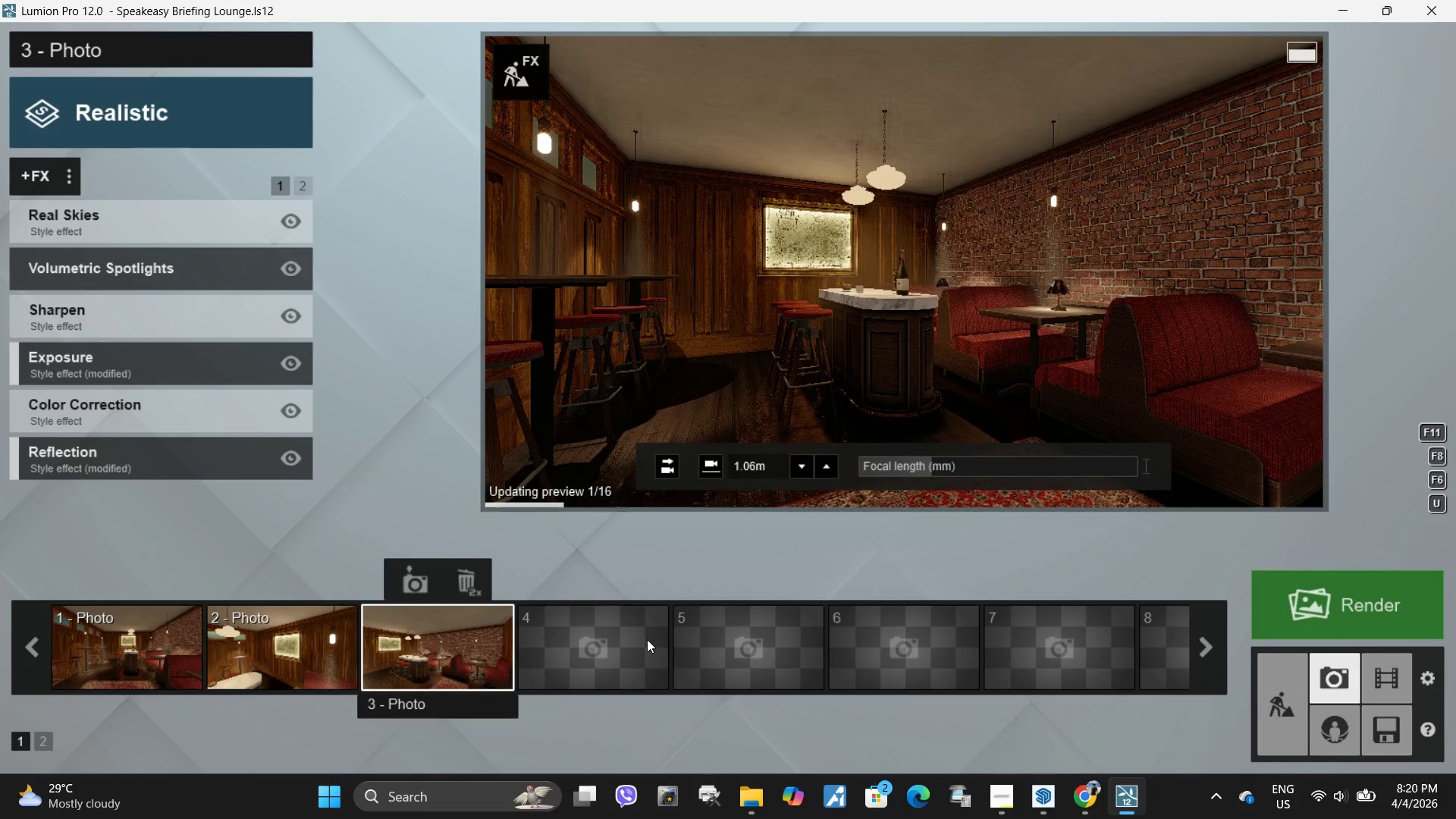 
left_click([450, 643])
 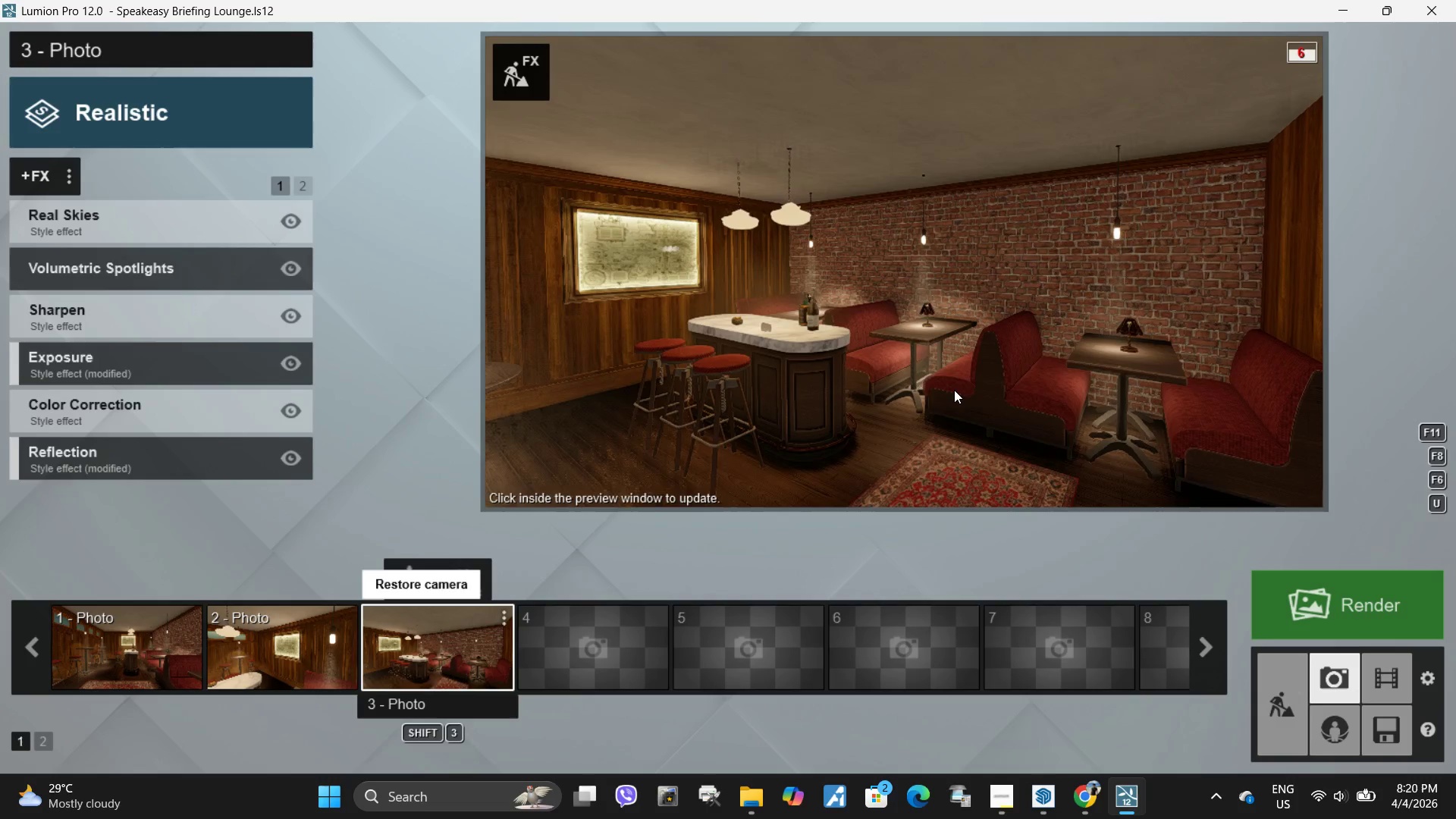 
left_click([954, 390])
 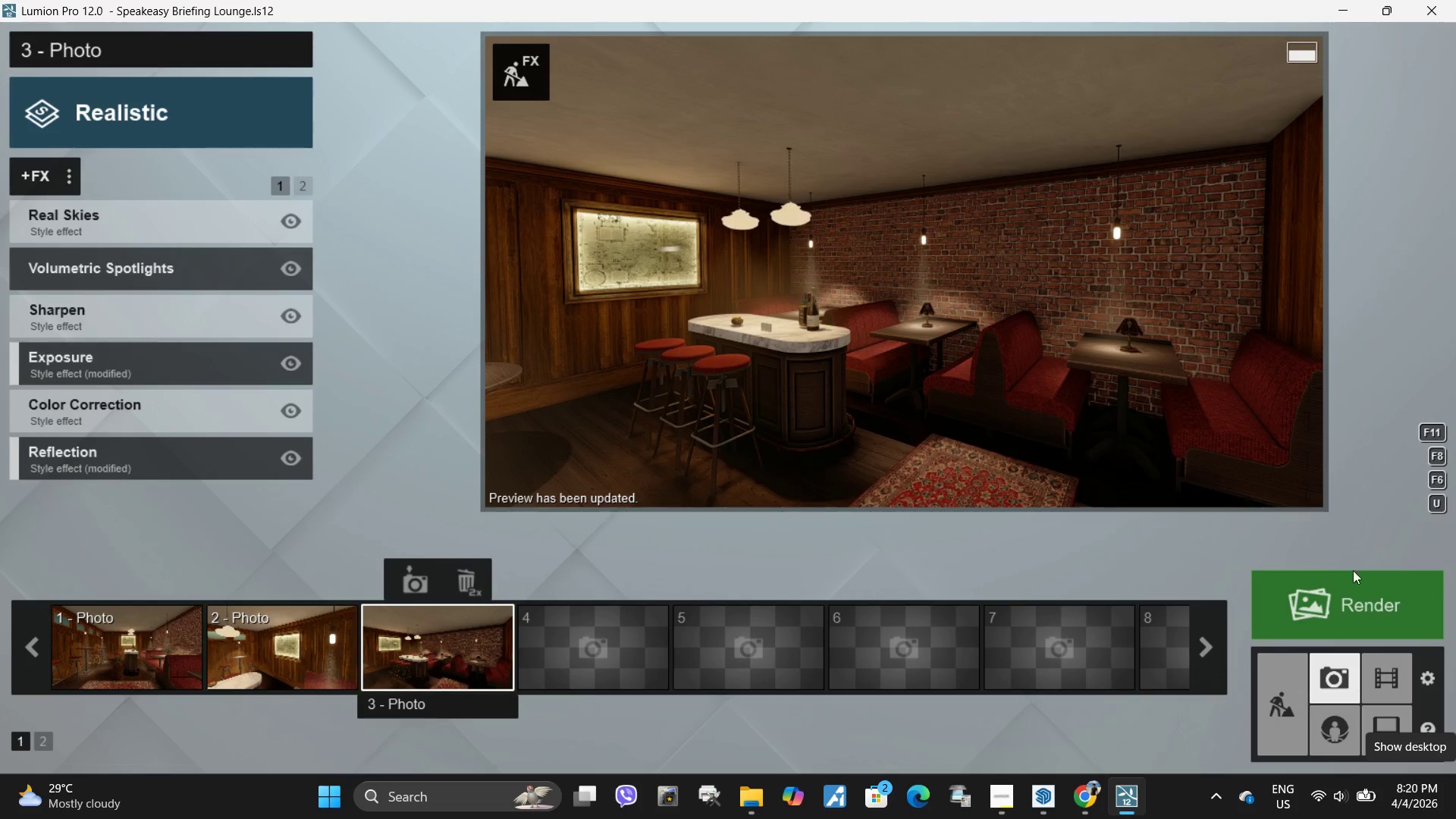 
wait(5.55)
 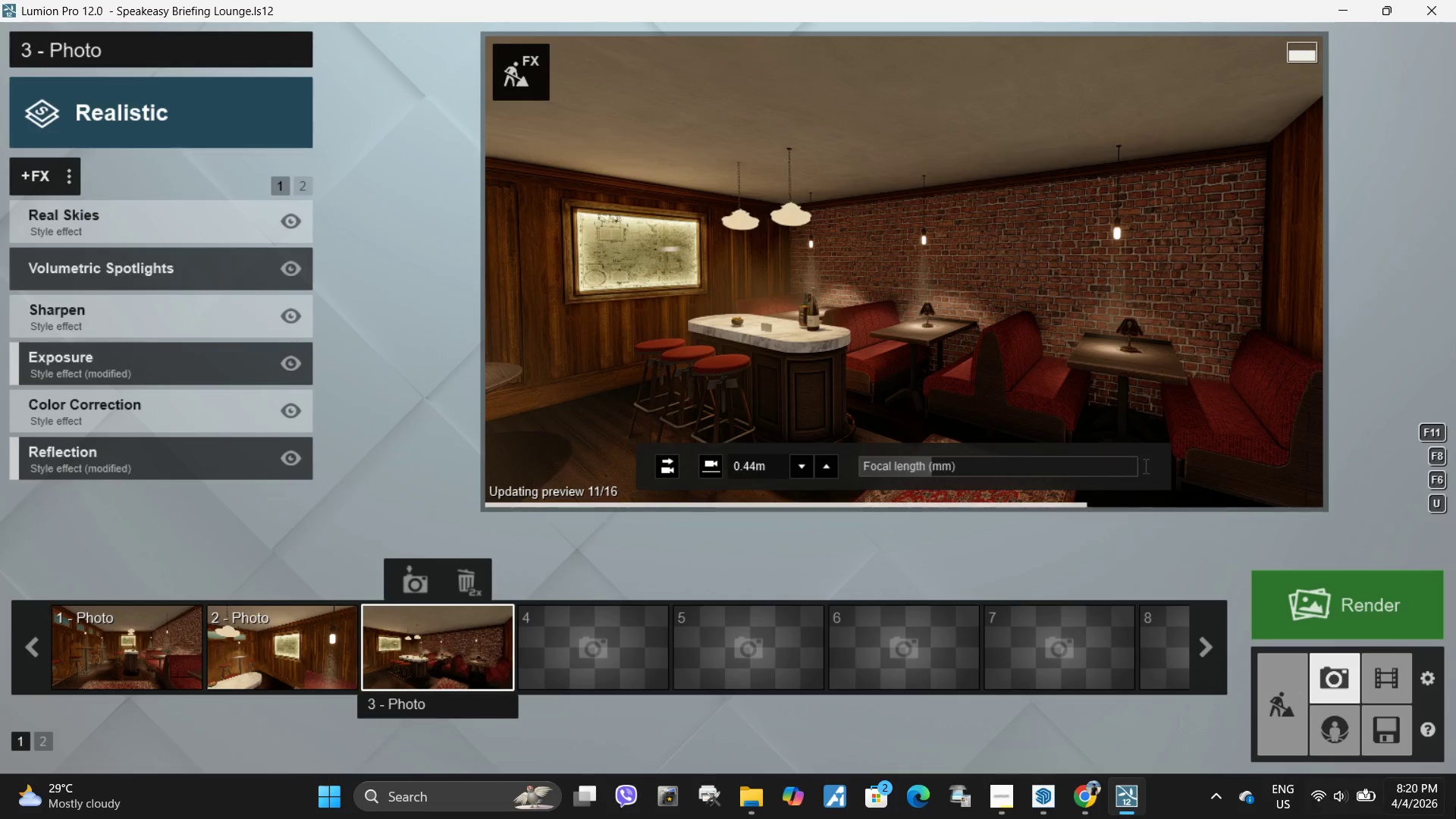 
double_click([894, 339])
 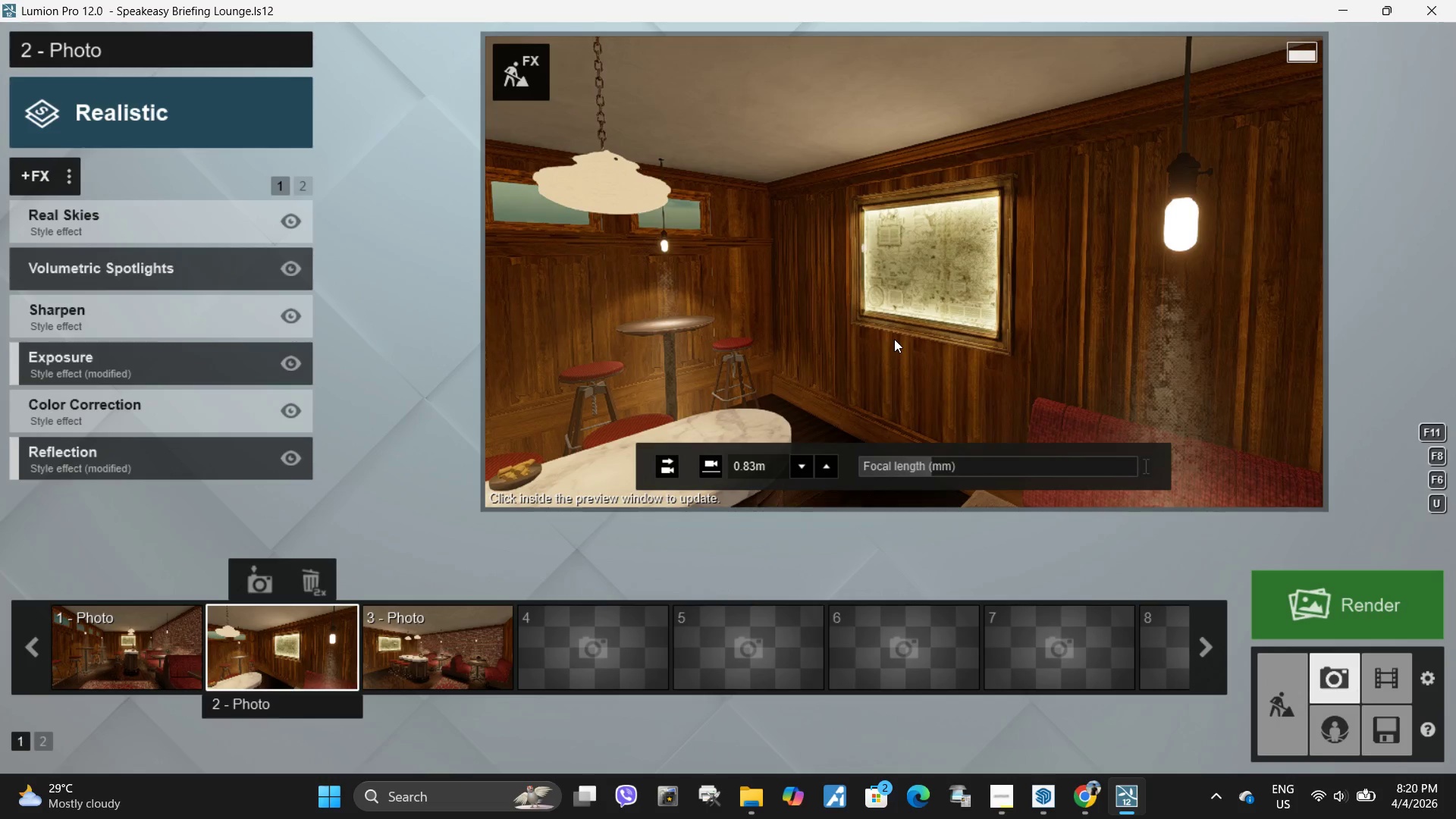 
left_click([894, 339])
 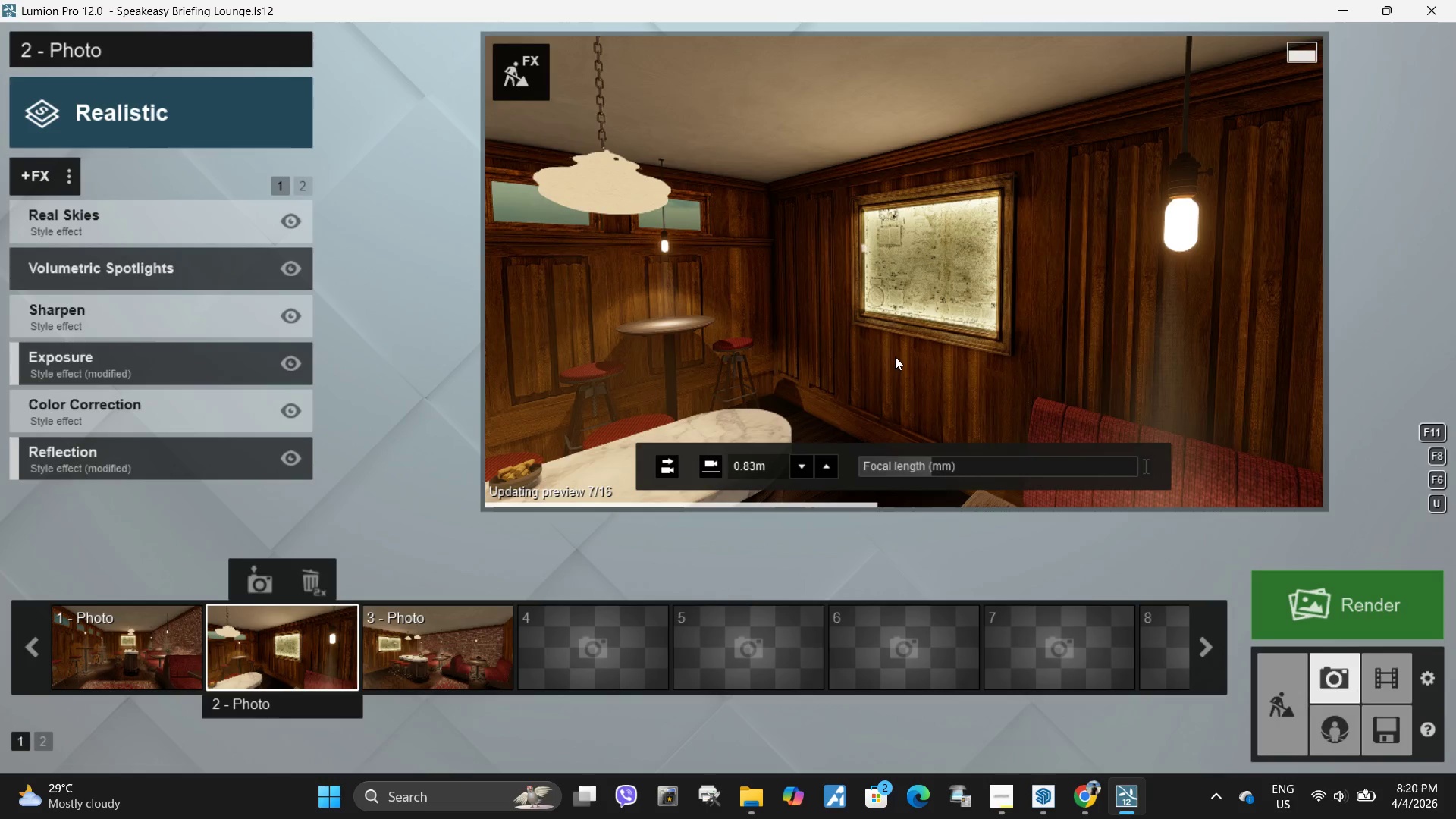 
type(ssaeewwww)
 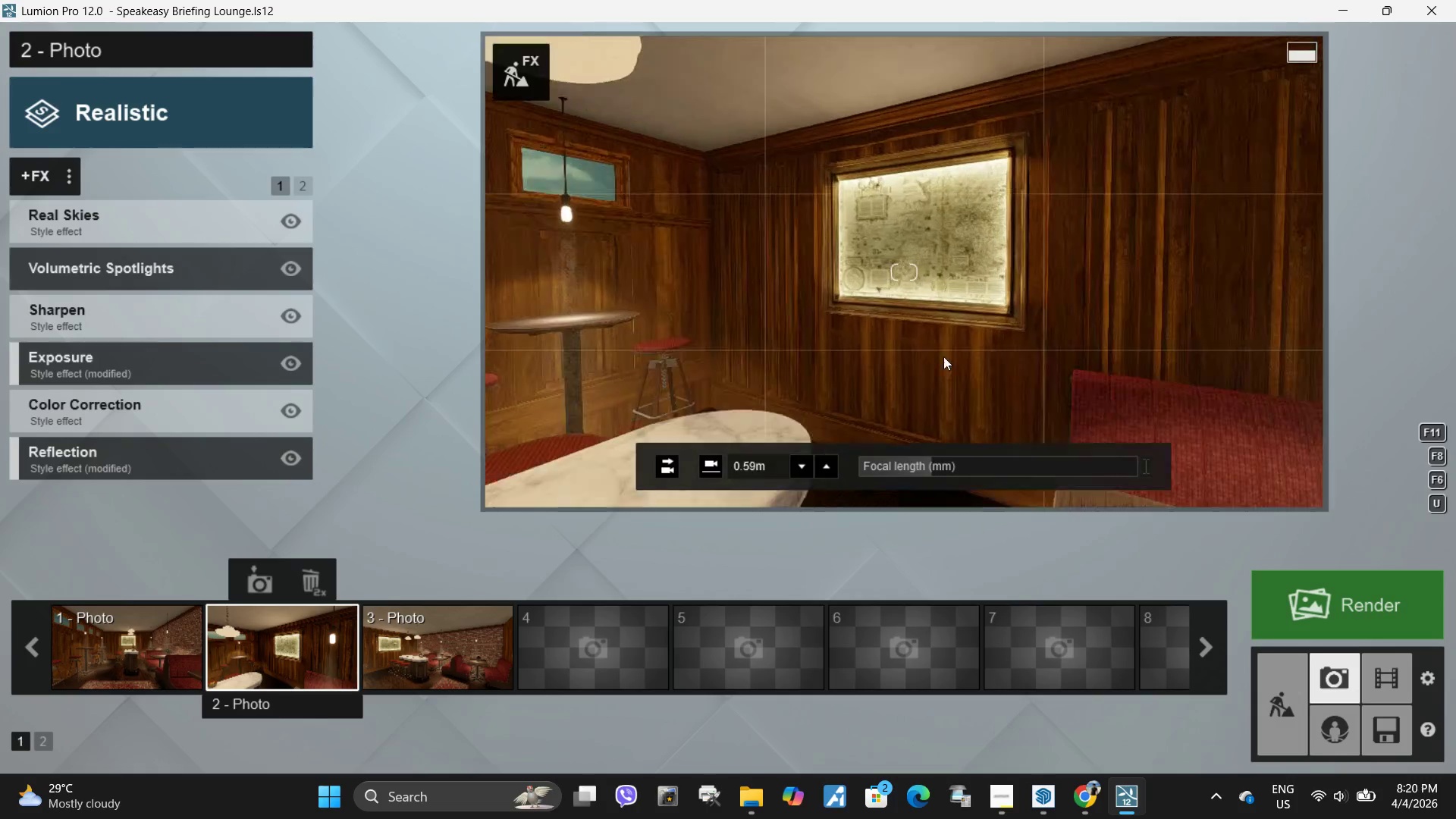 
type(aaaawddaqsa)
 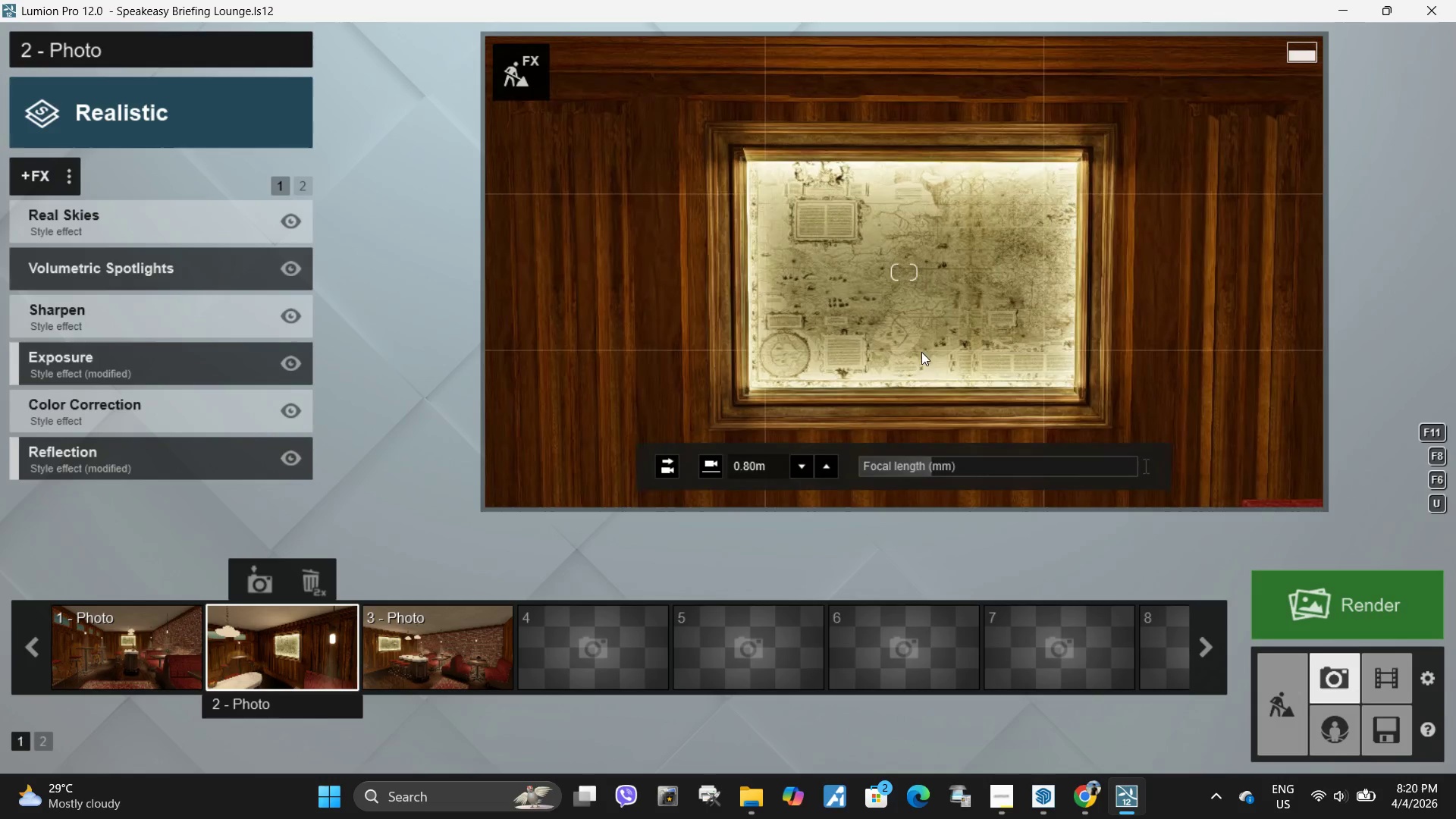 
type(aswe)
 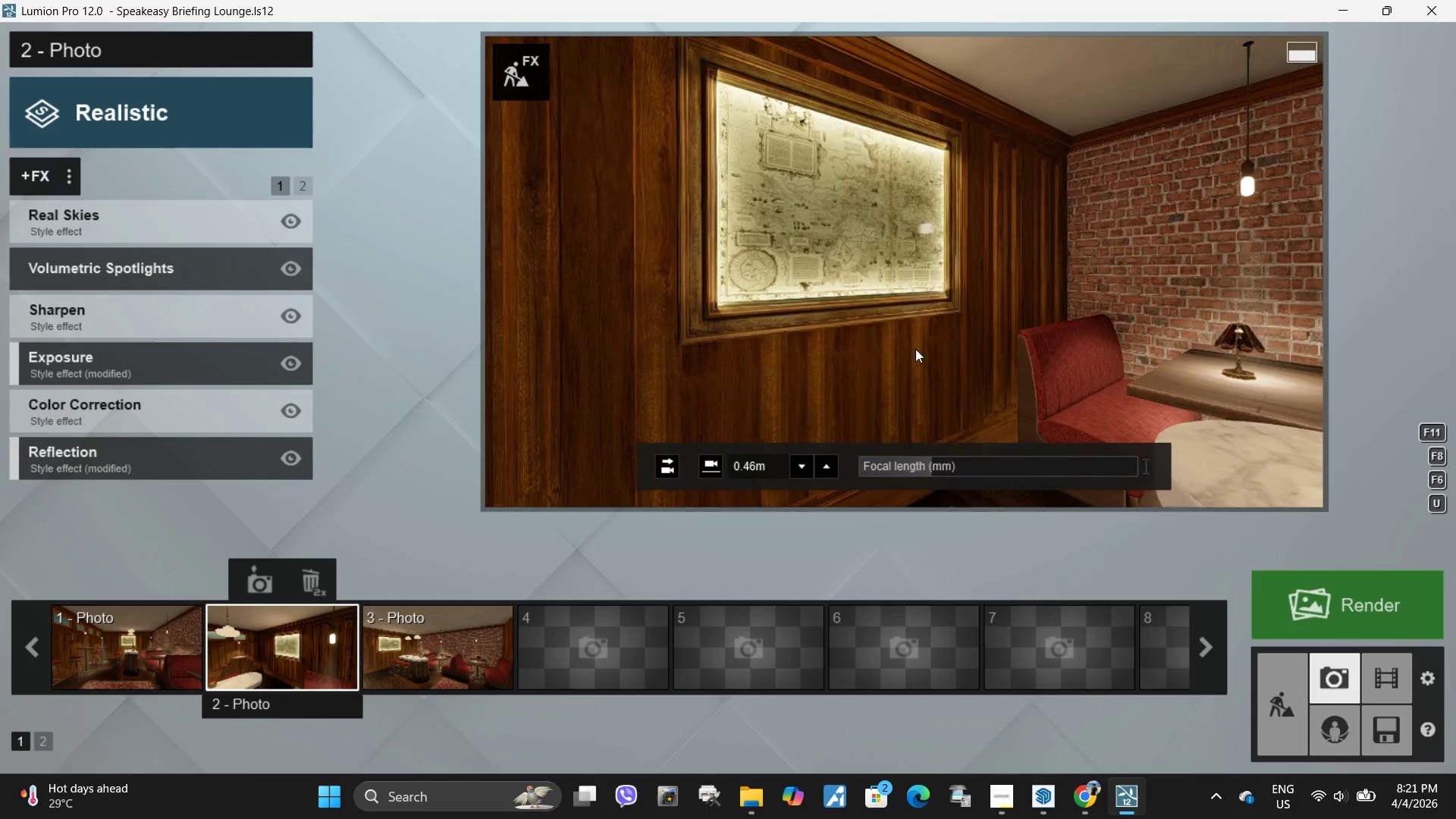 
left_click([908, 337])
 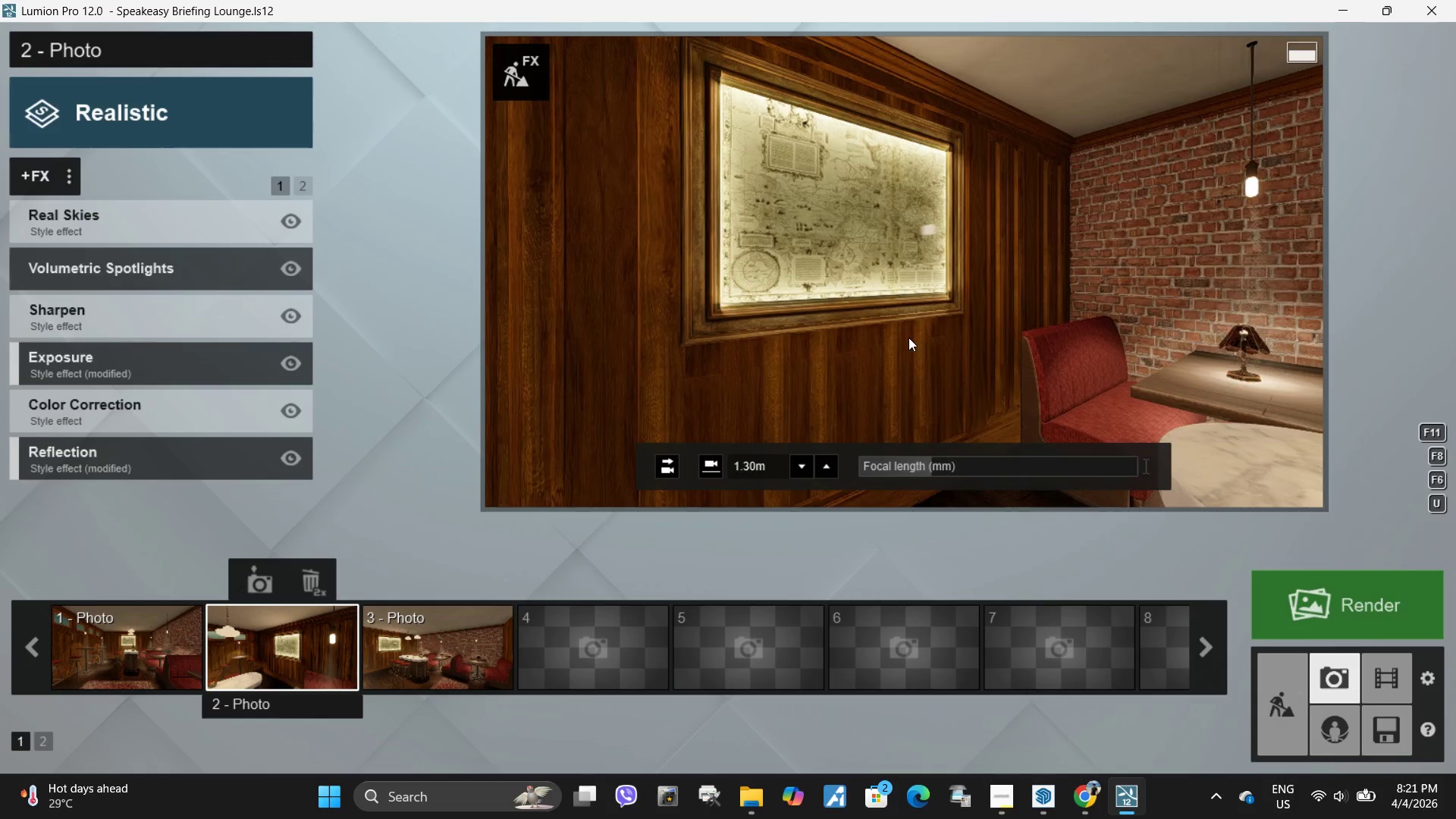 
left_click([908, 337])
 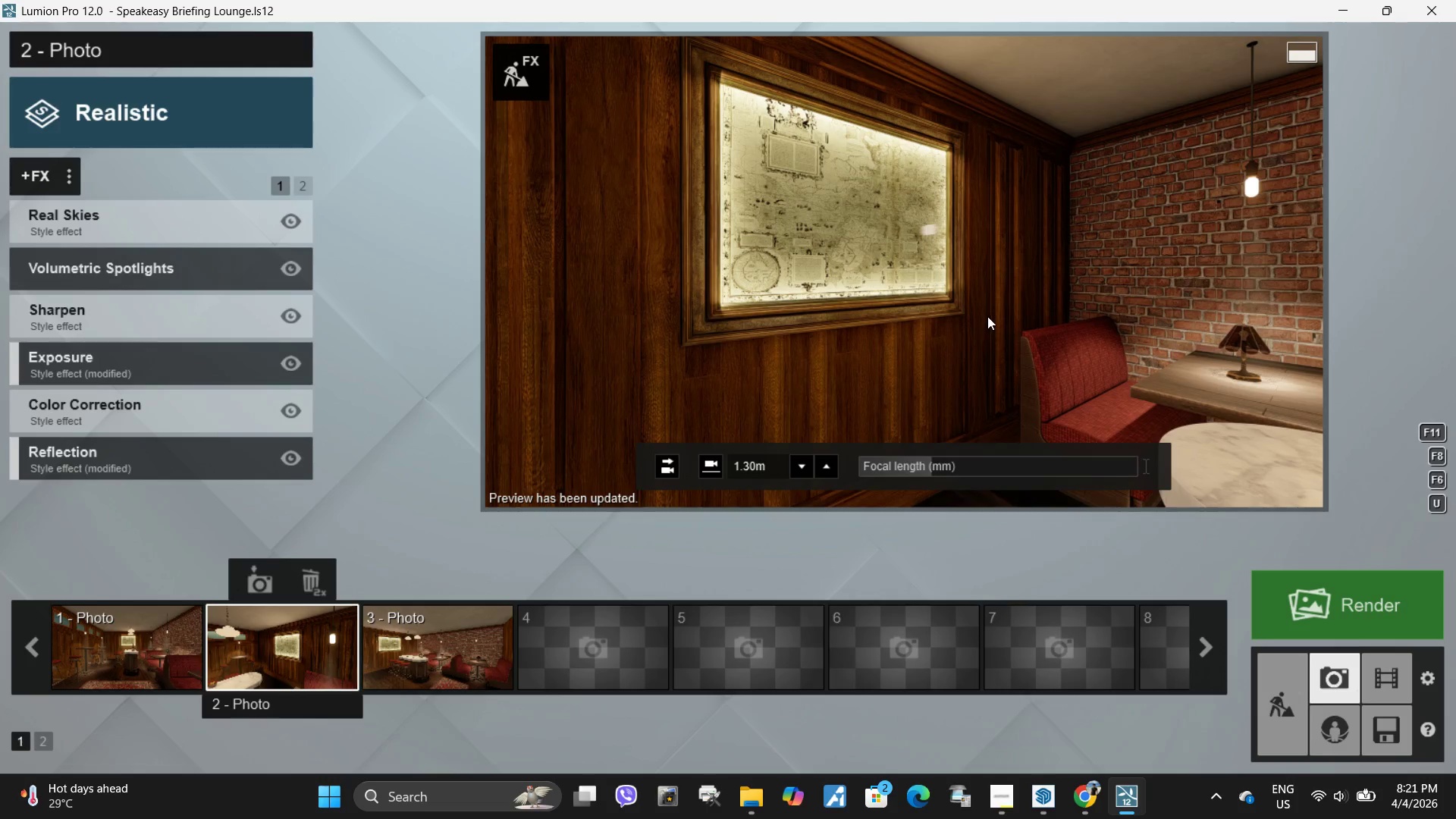 
key(S)
 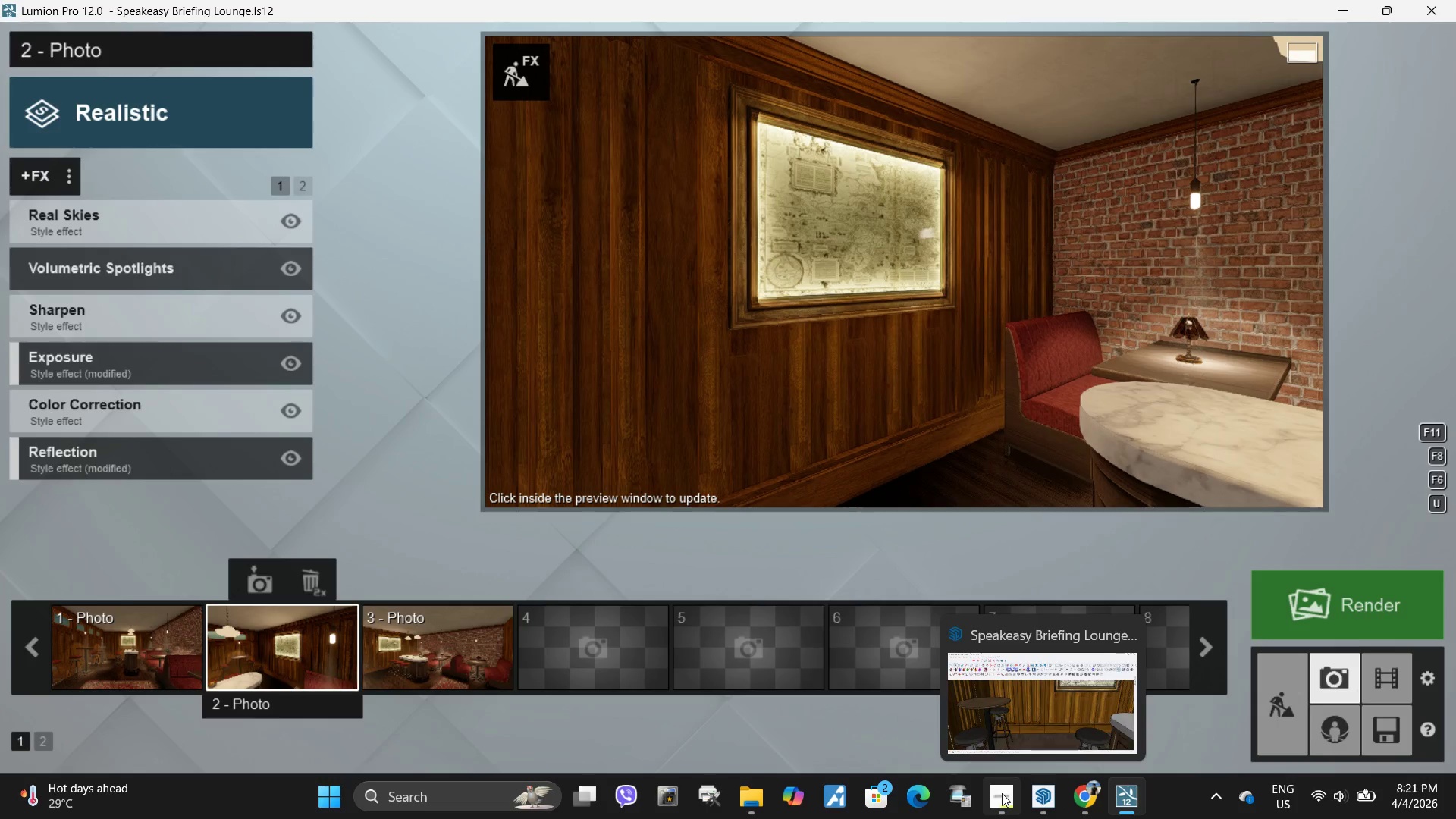 
left_click([996, 672])